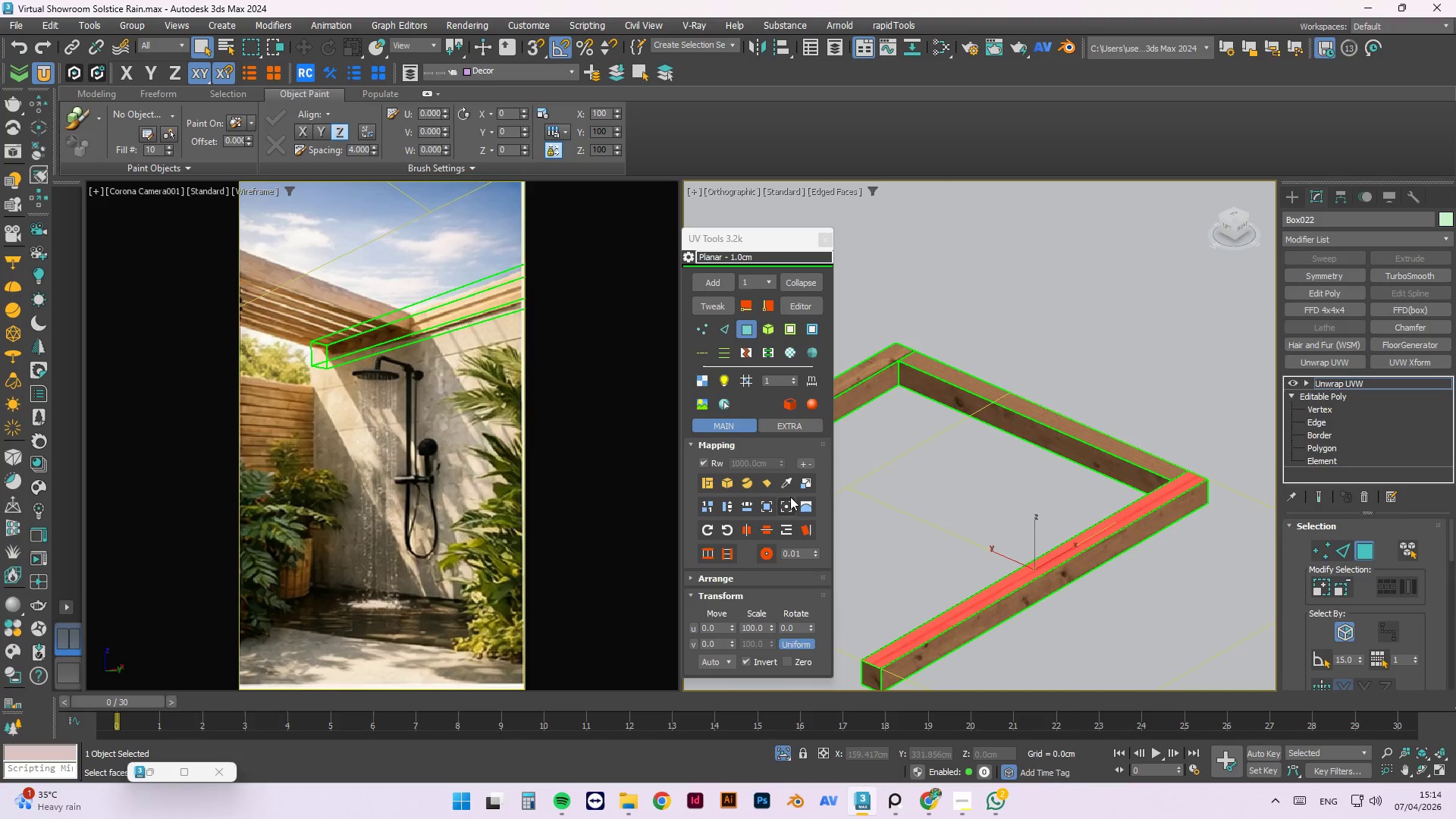 
left_click([787, 482])
 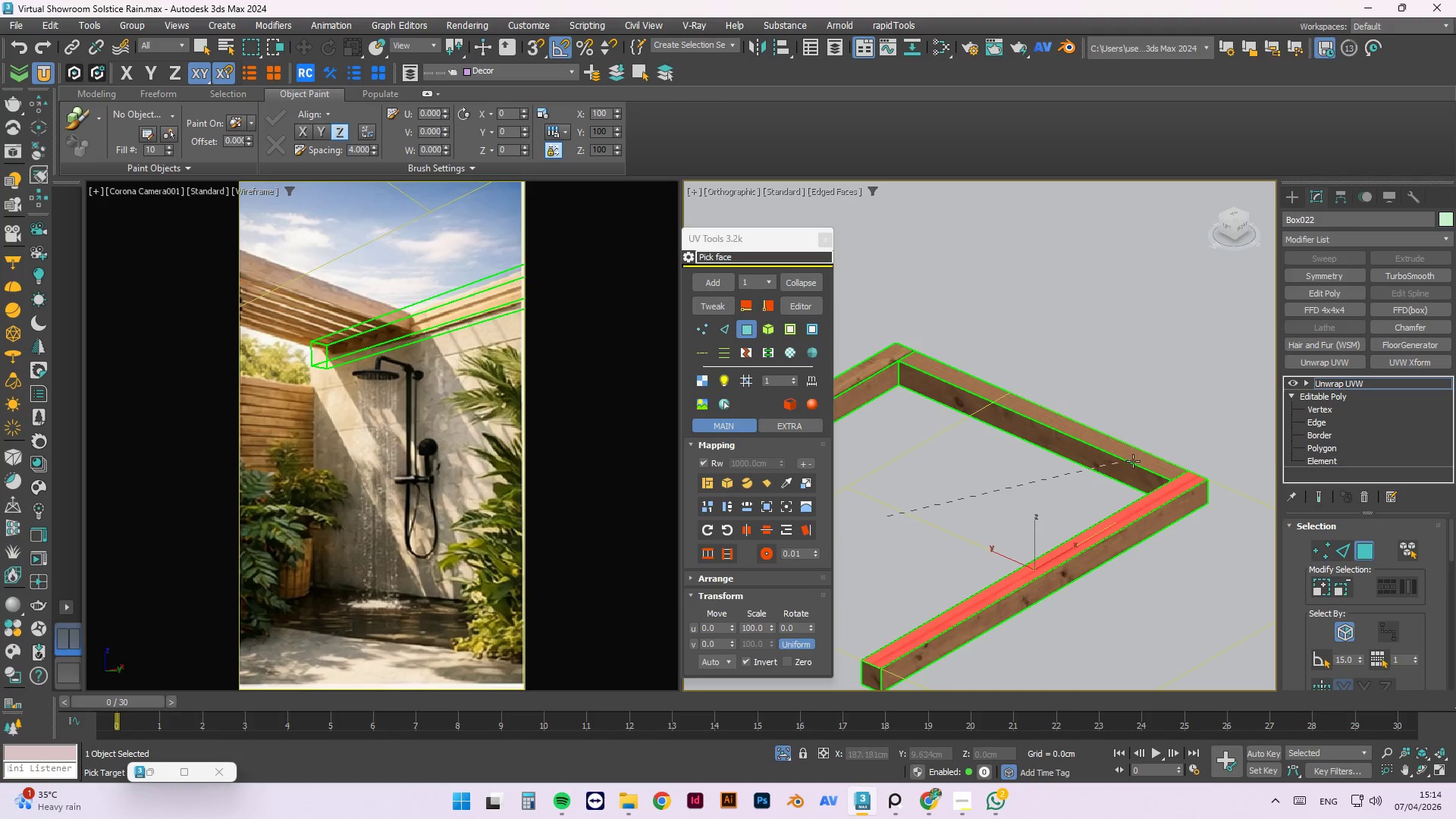 
left_click([1125, 472])
 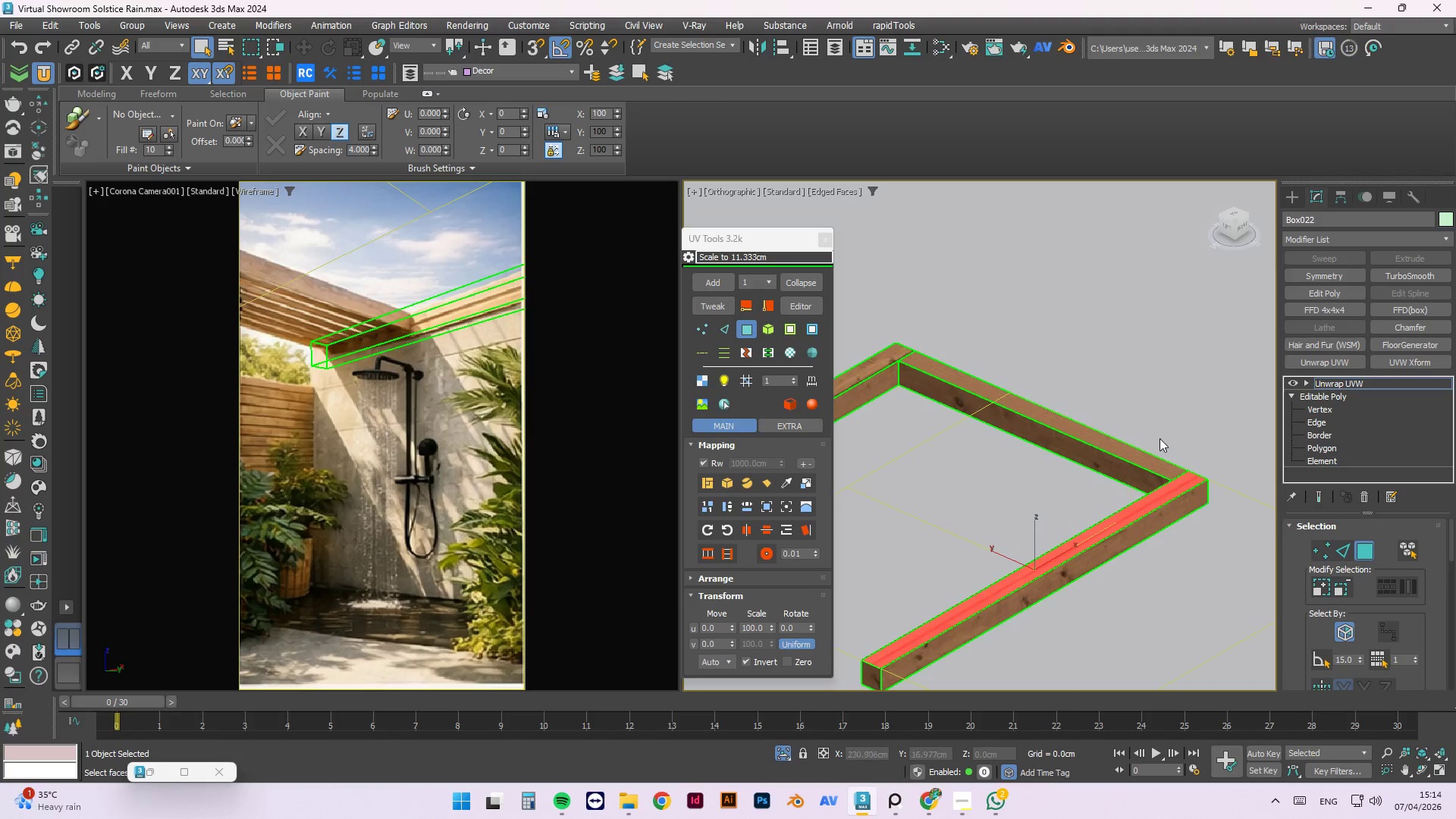 
left_click([1180, 455])
 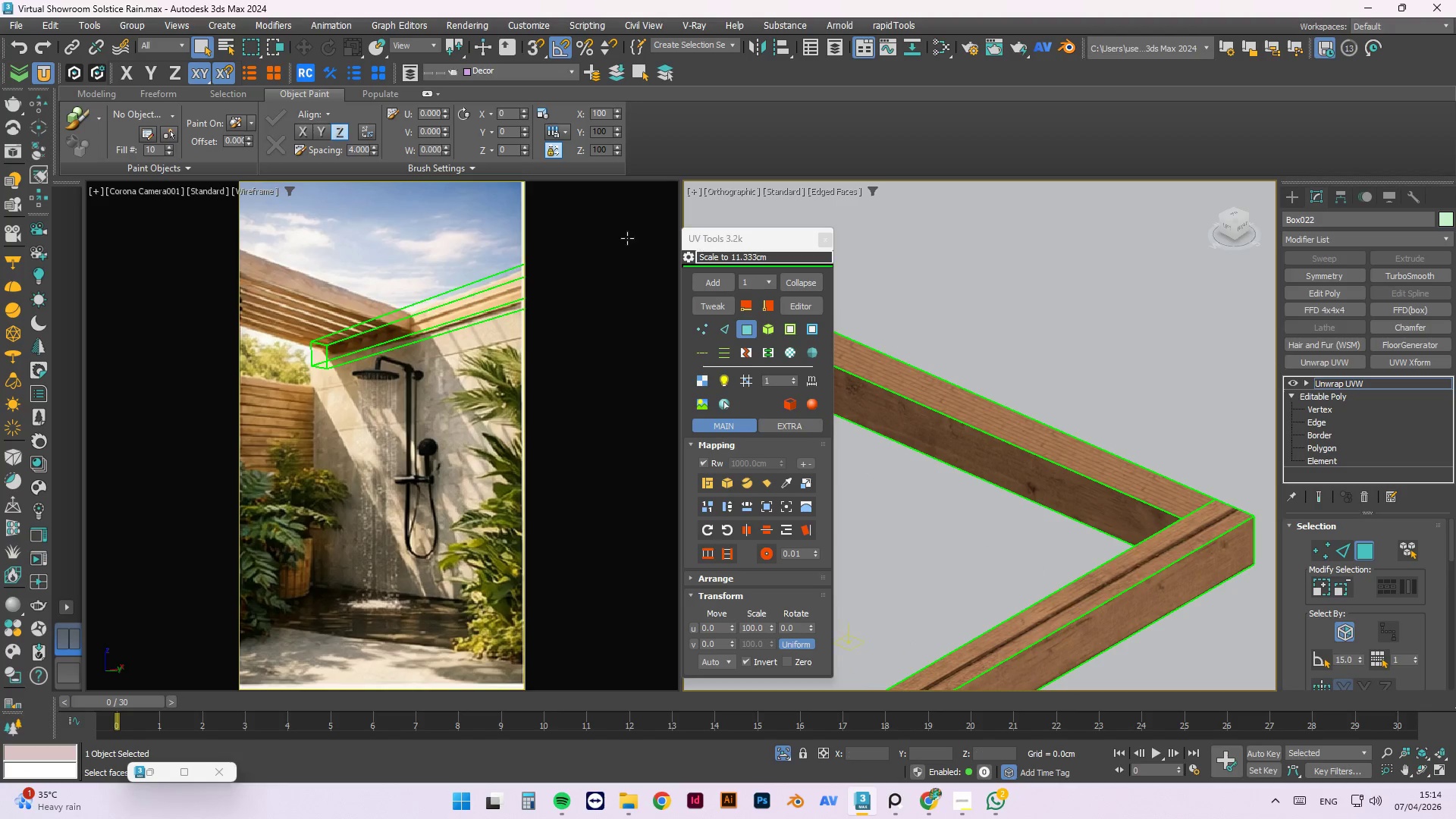 
scroll: coordinate [1163, 446], scroll_direction: up, amount: 2.0
 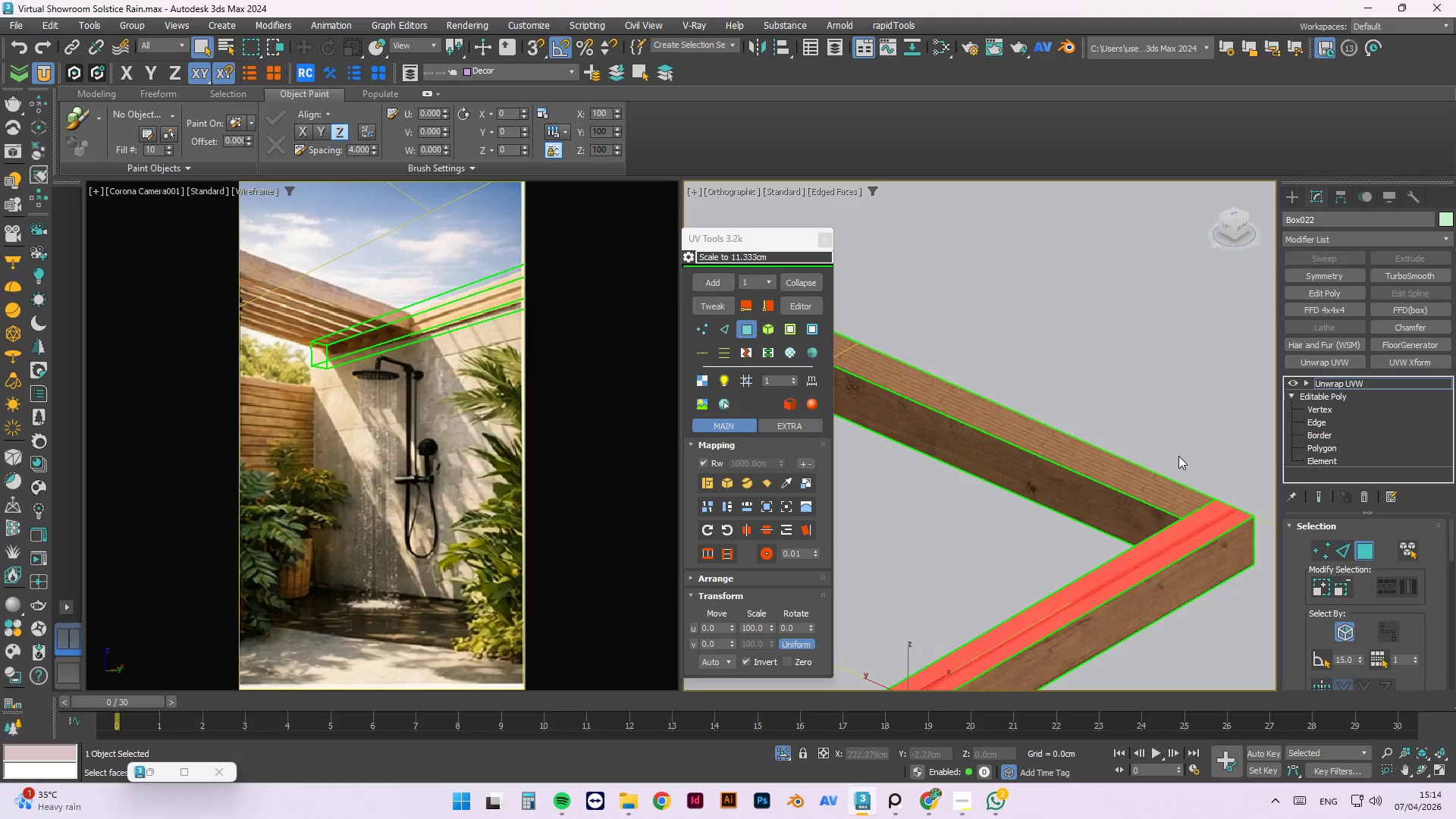 
left_click([713, 304])
 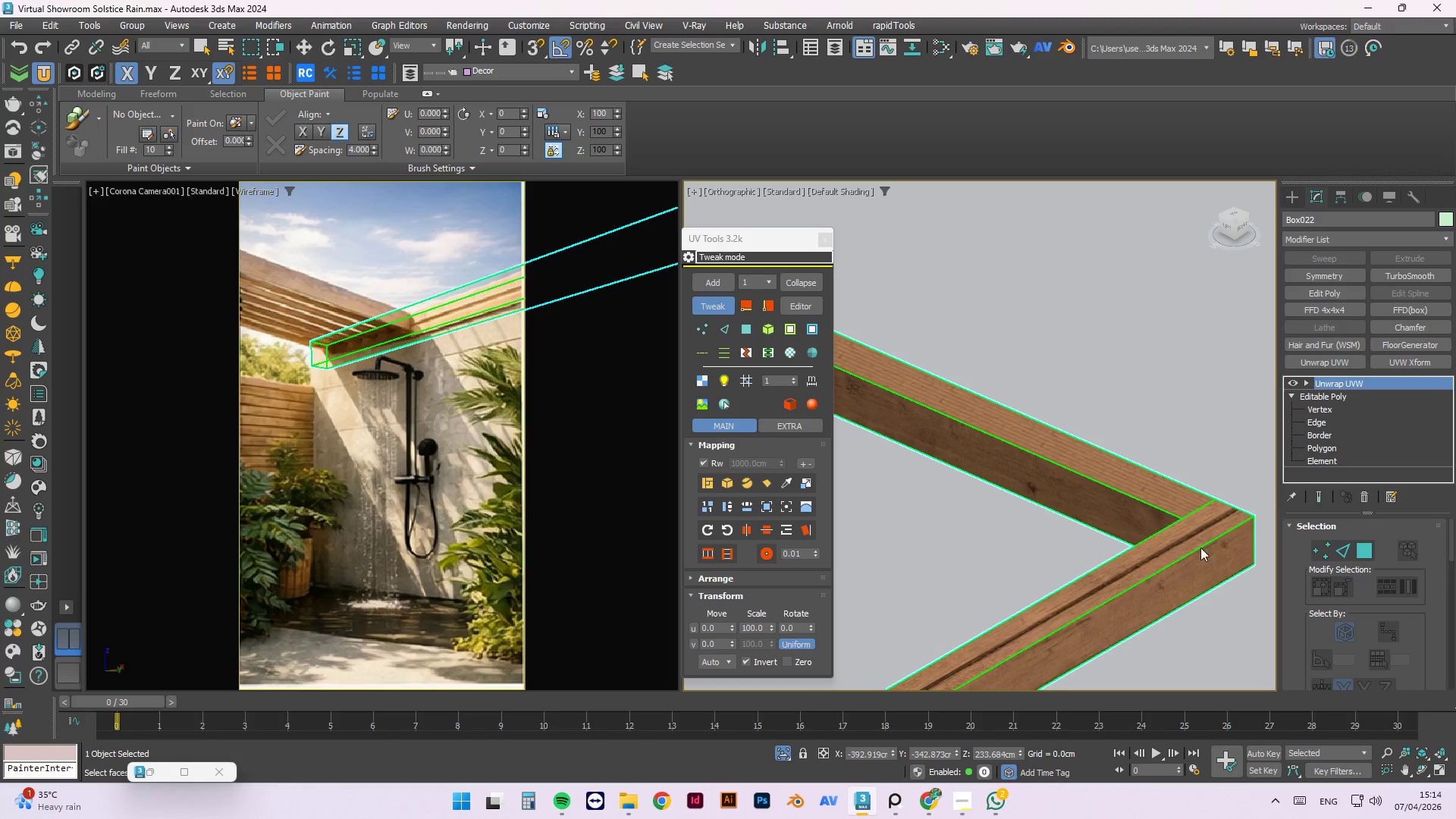 
left_click_drag(start_coordinate=[1191, 537], to_coordinate=[1203, 558])
 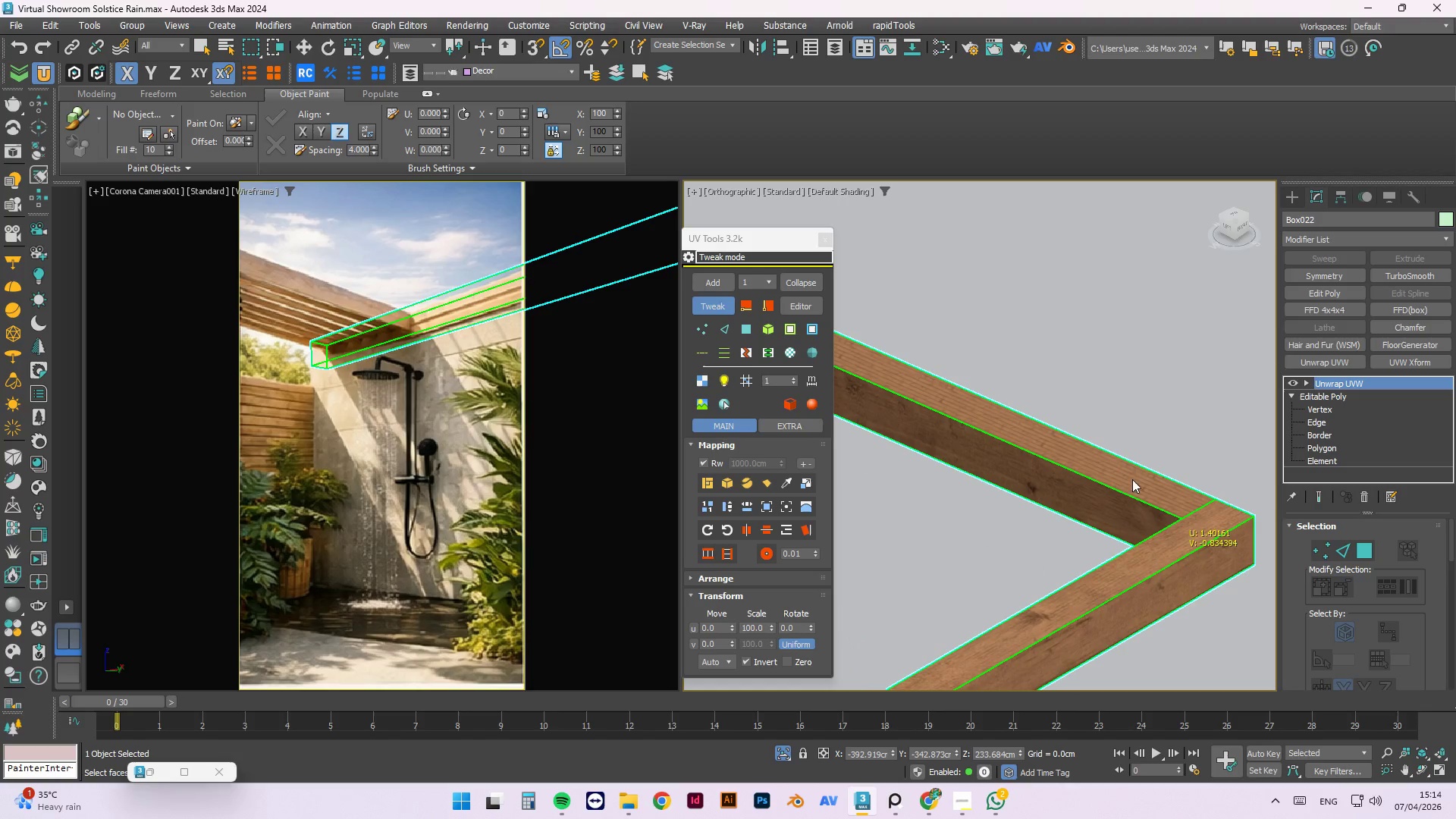 
left_click([1125, 478])
 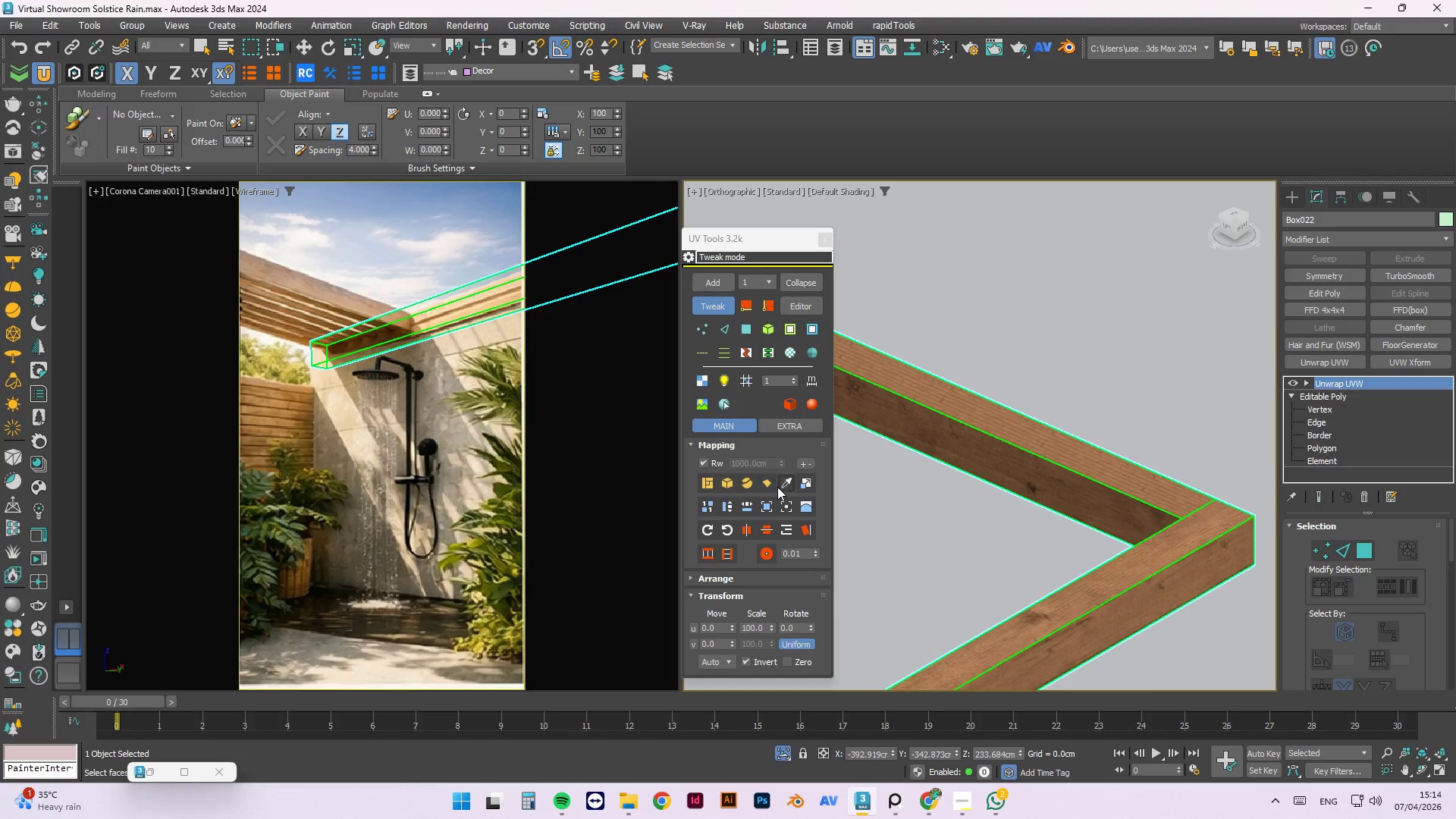 
left_click([773, 482])
 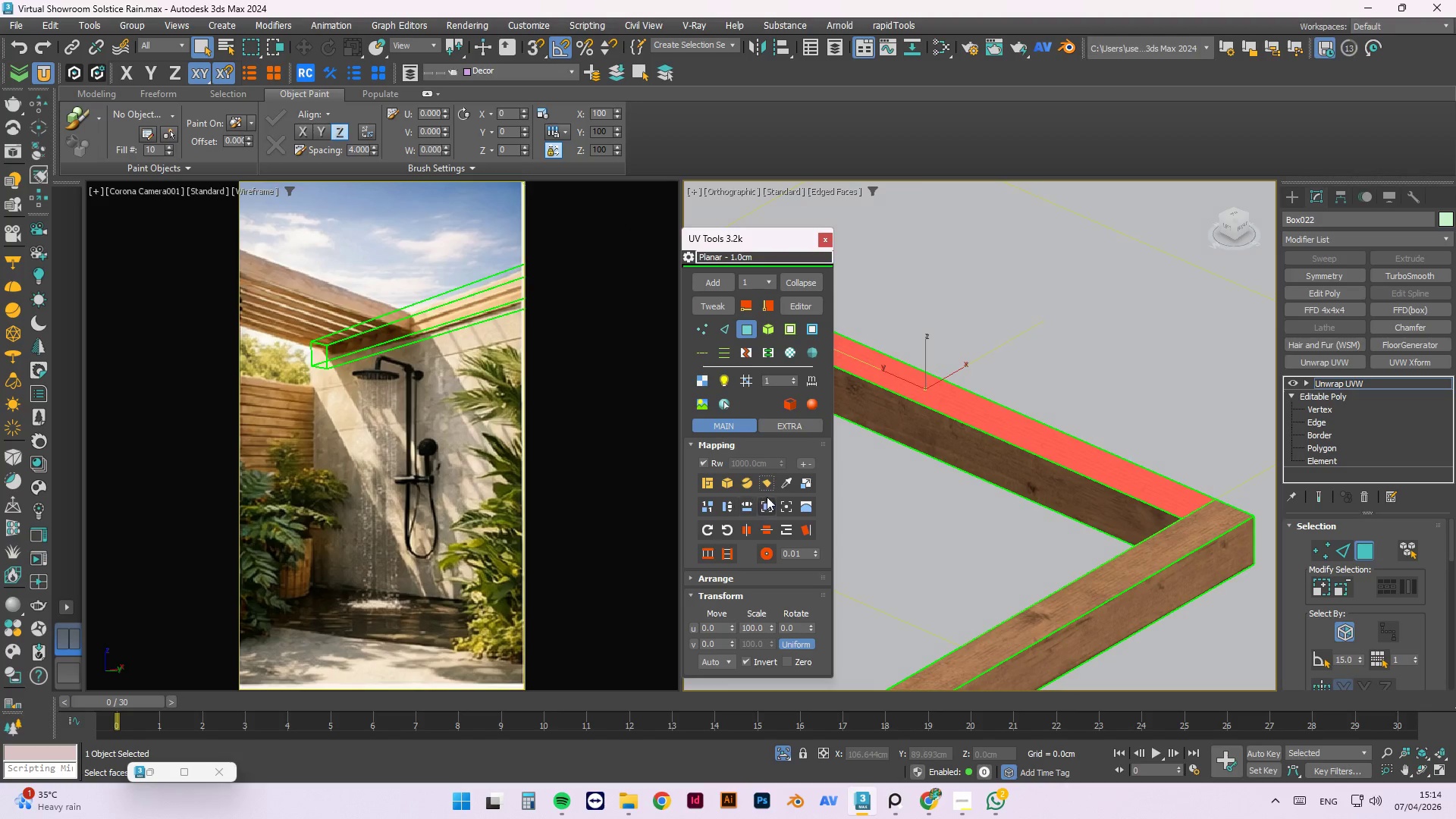 
left_click([785, 482])
 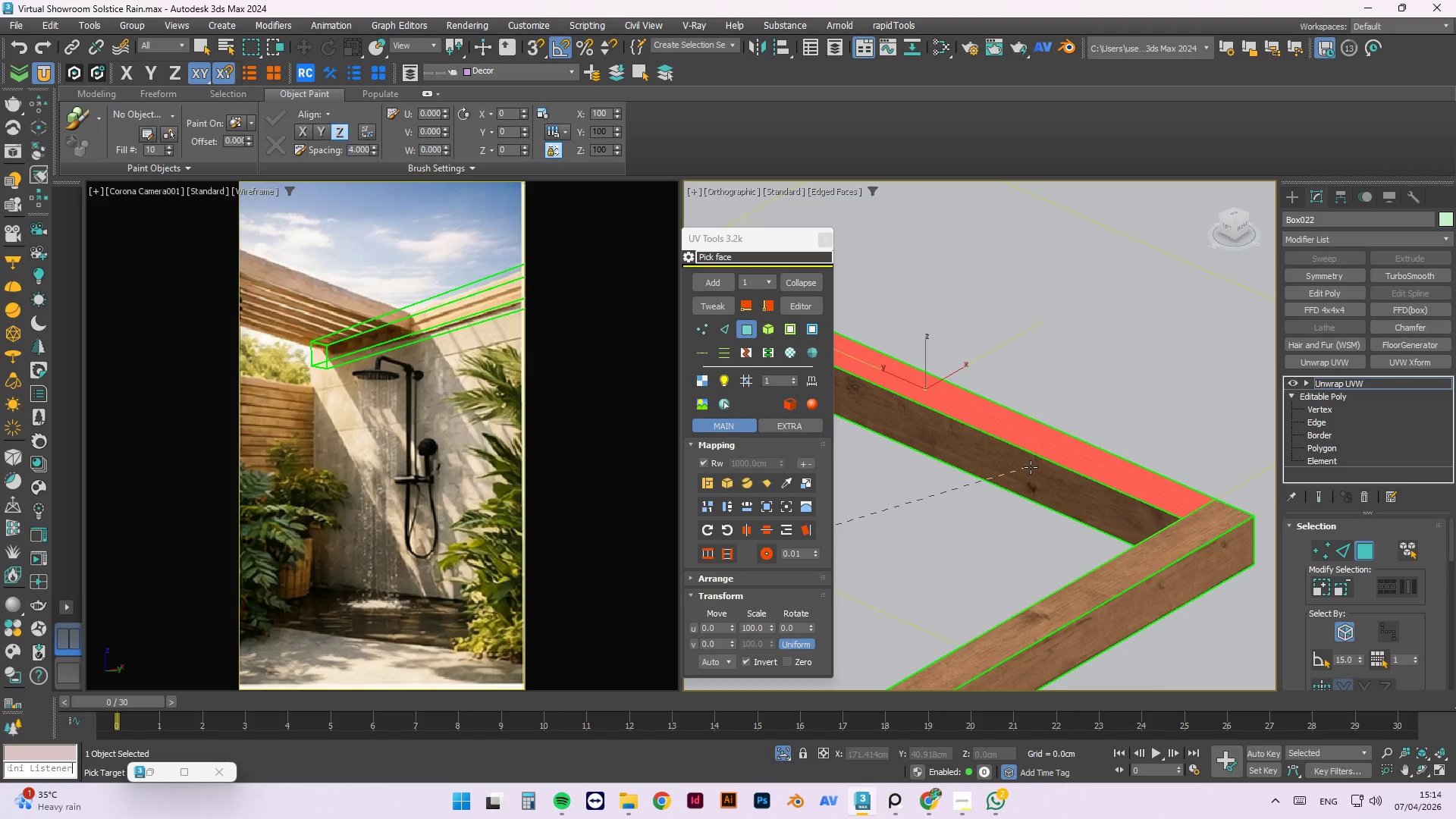 
left_click([1031, 467])
 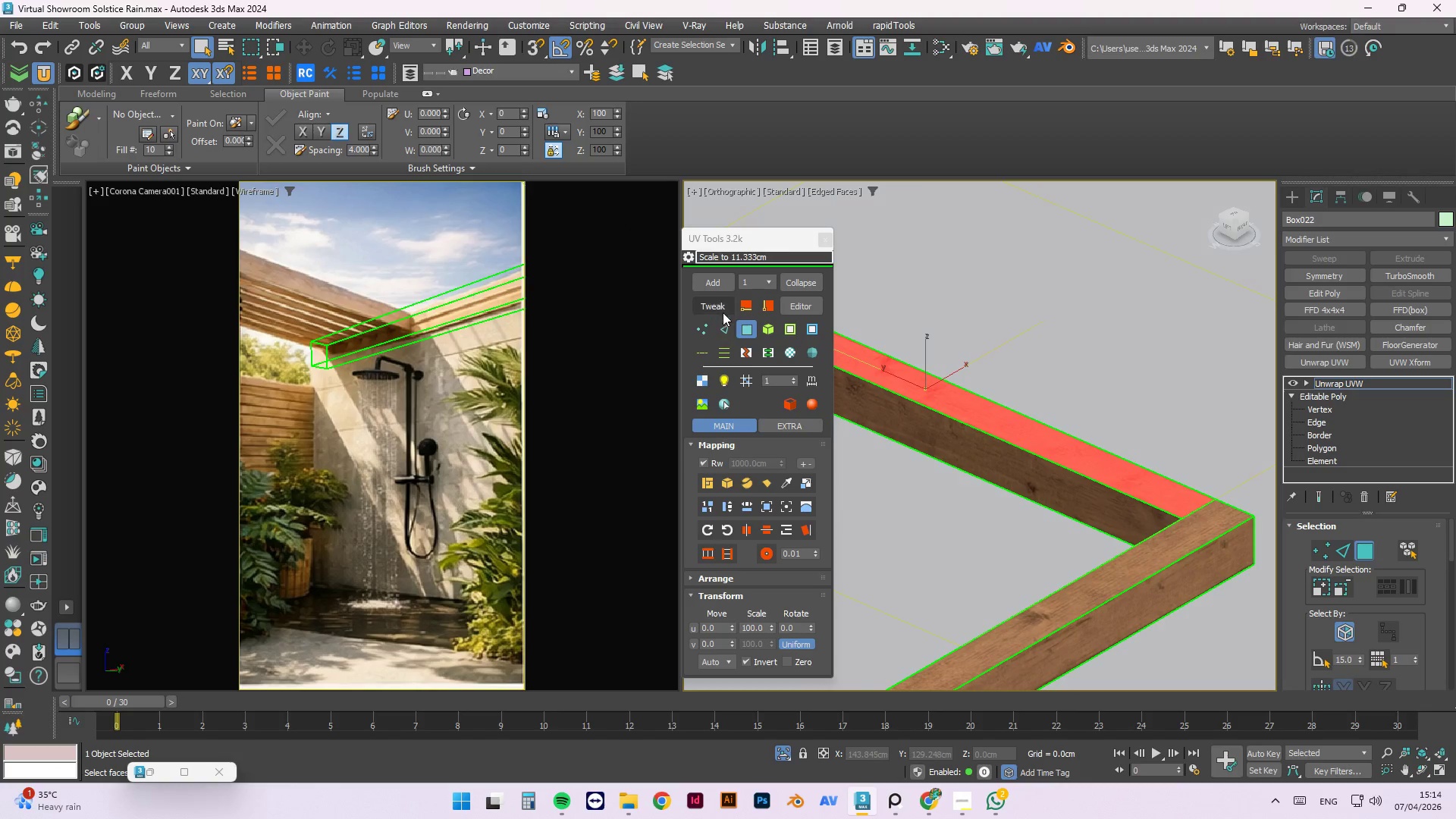 
left_click([723, 306])
 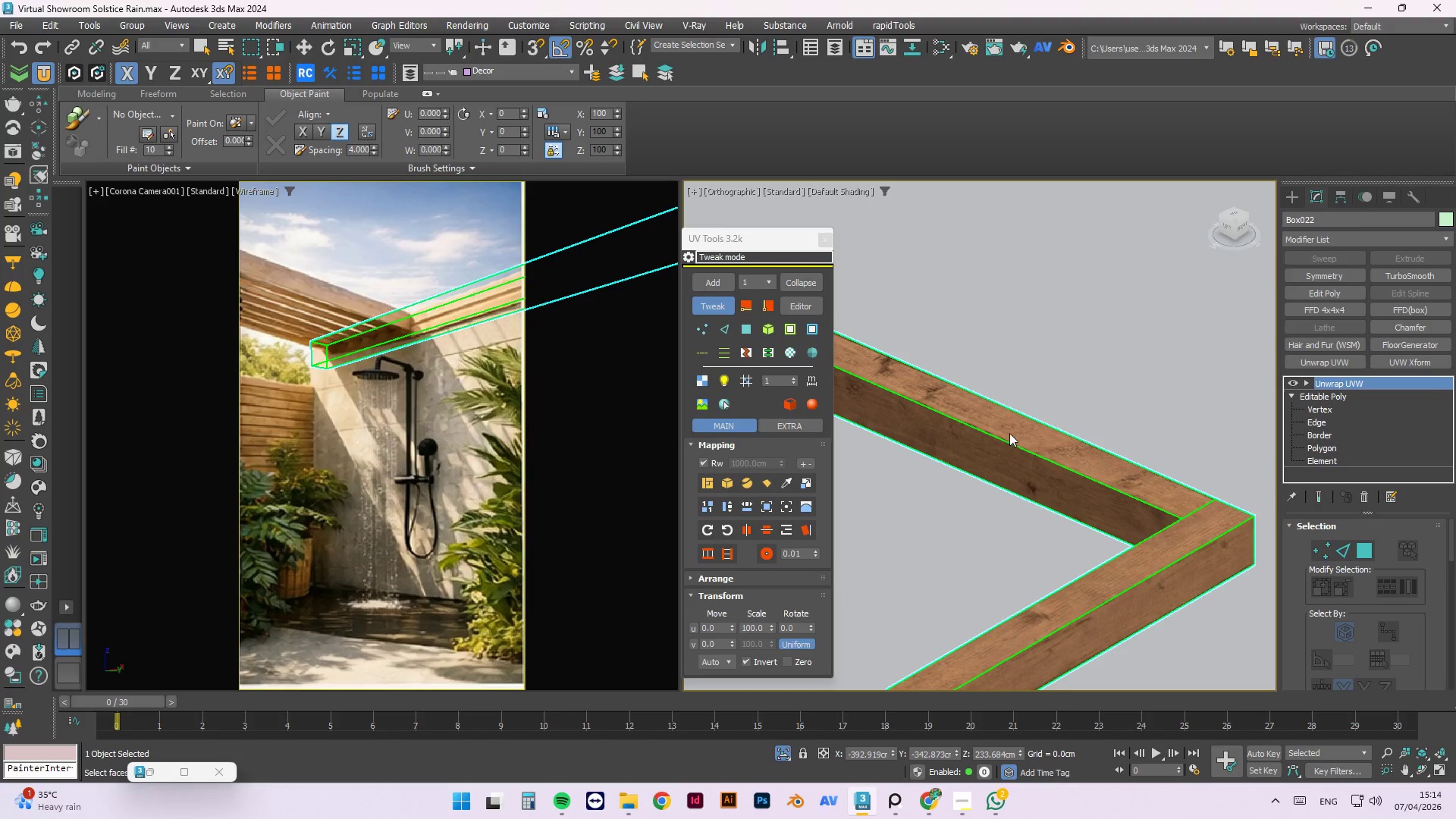 
hold_key(key=AltLeft, duration=0.7)
 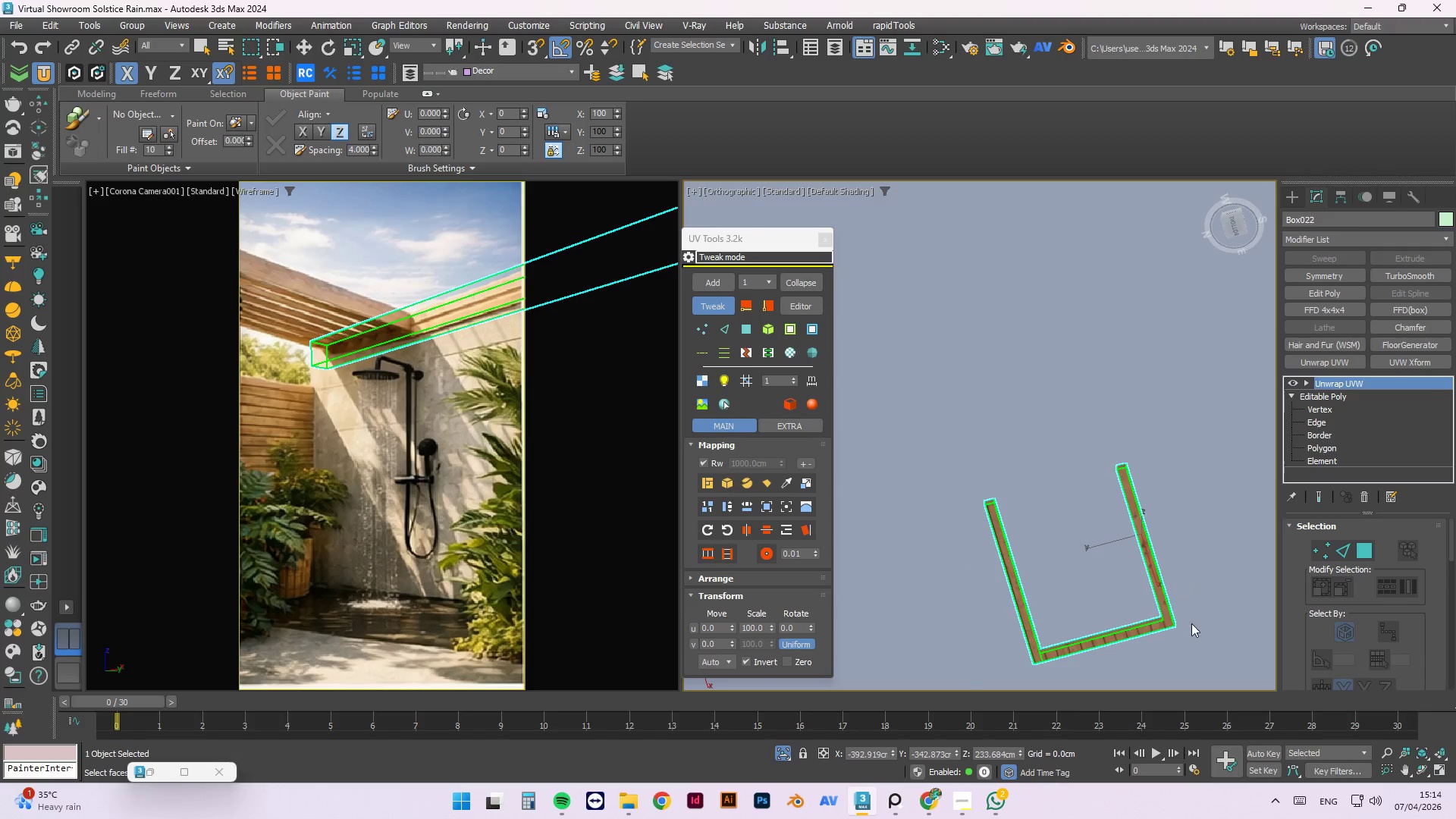 
scroll: coordinate [1013, 519], scroll_direction: down, amount: 5.0
 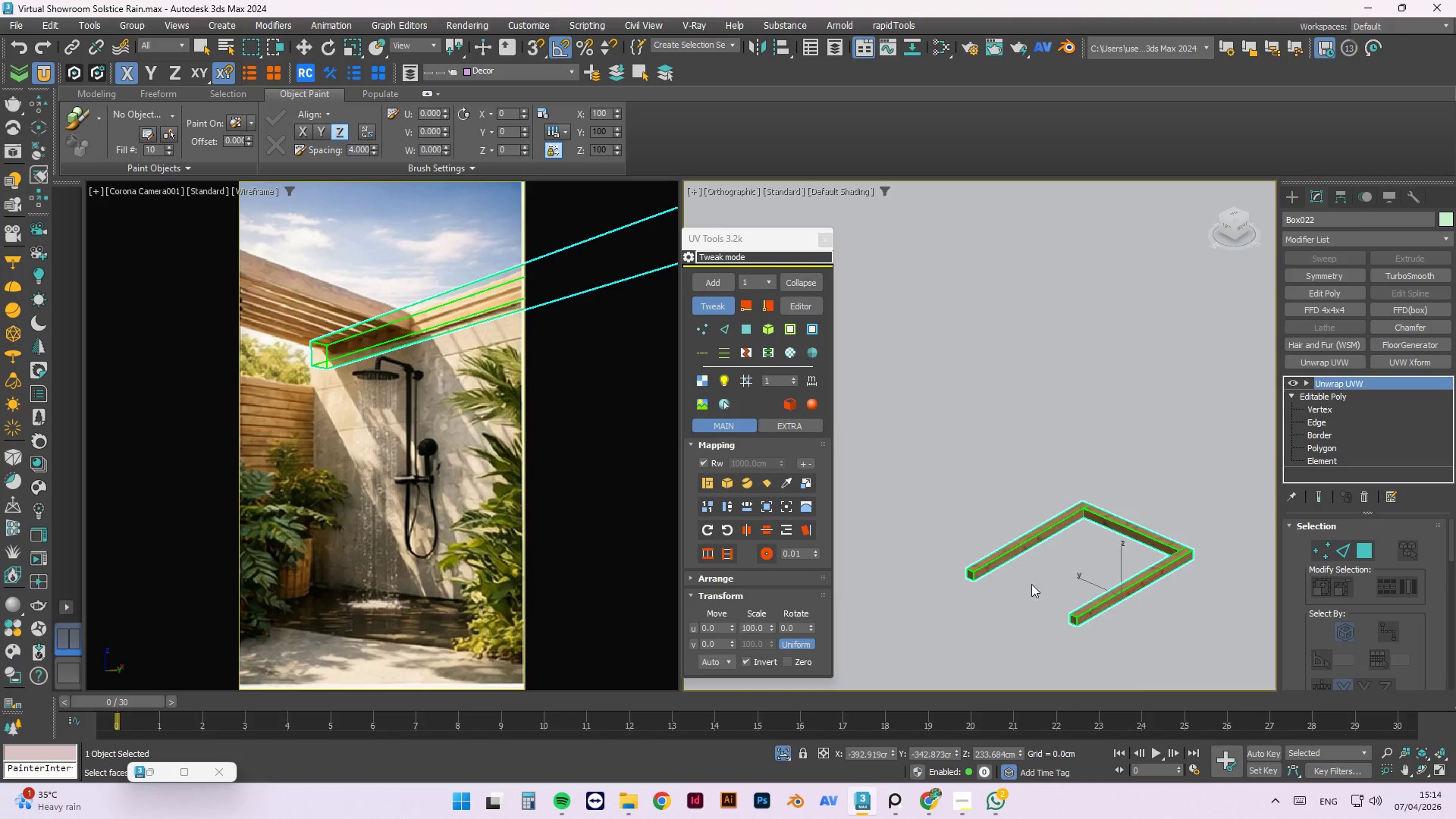 
scroll: coordinate [1084, 625], scroll_direction: up, amount: 5.0
 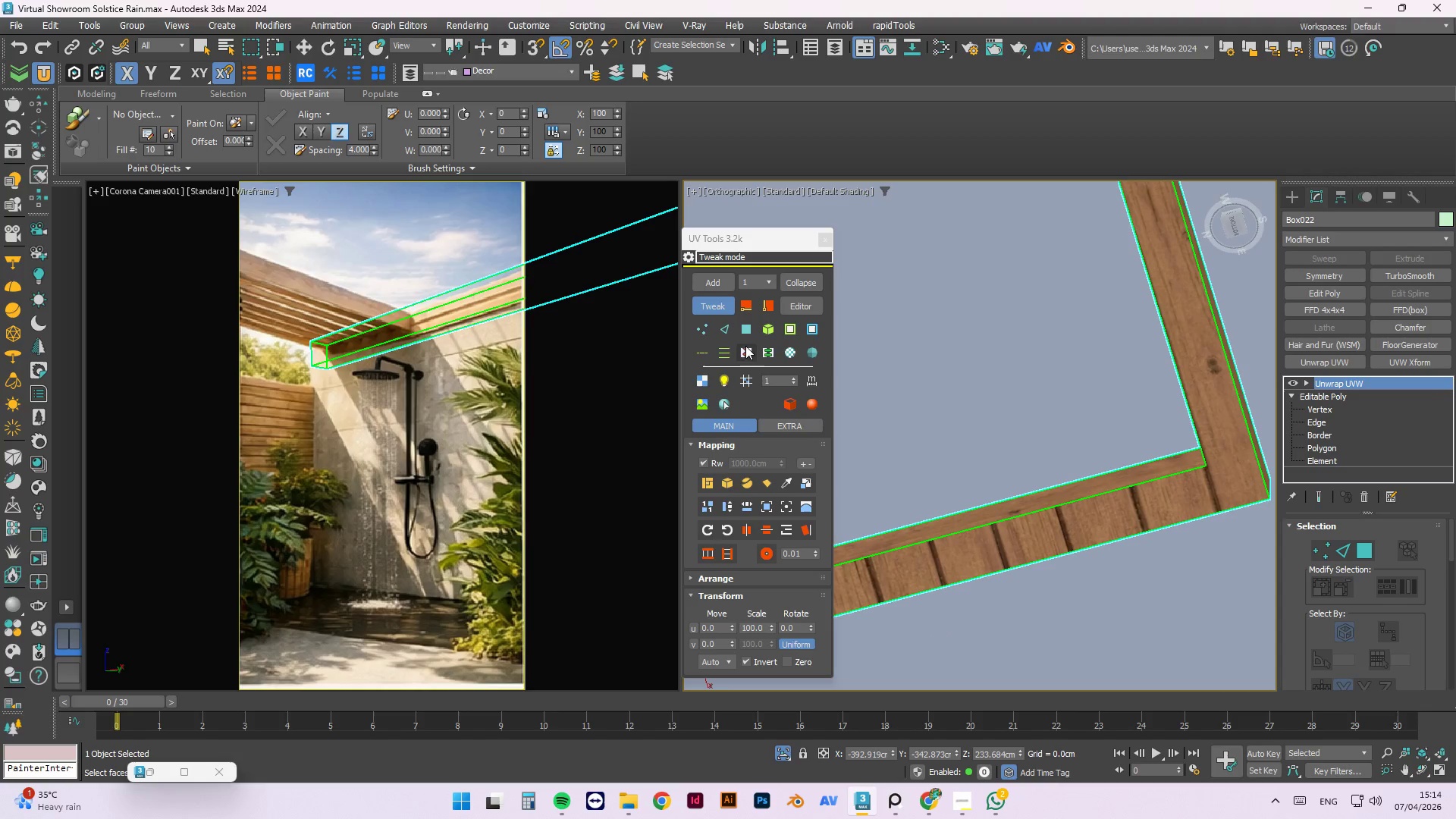 
left_click([745, 330])
 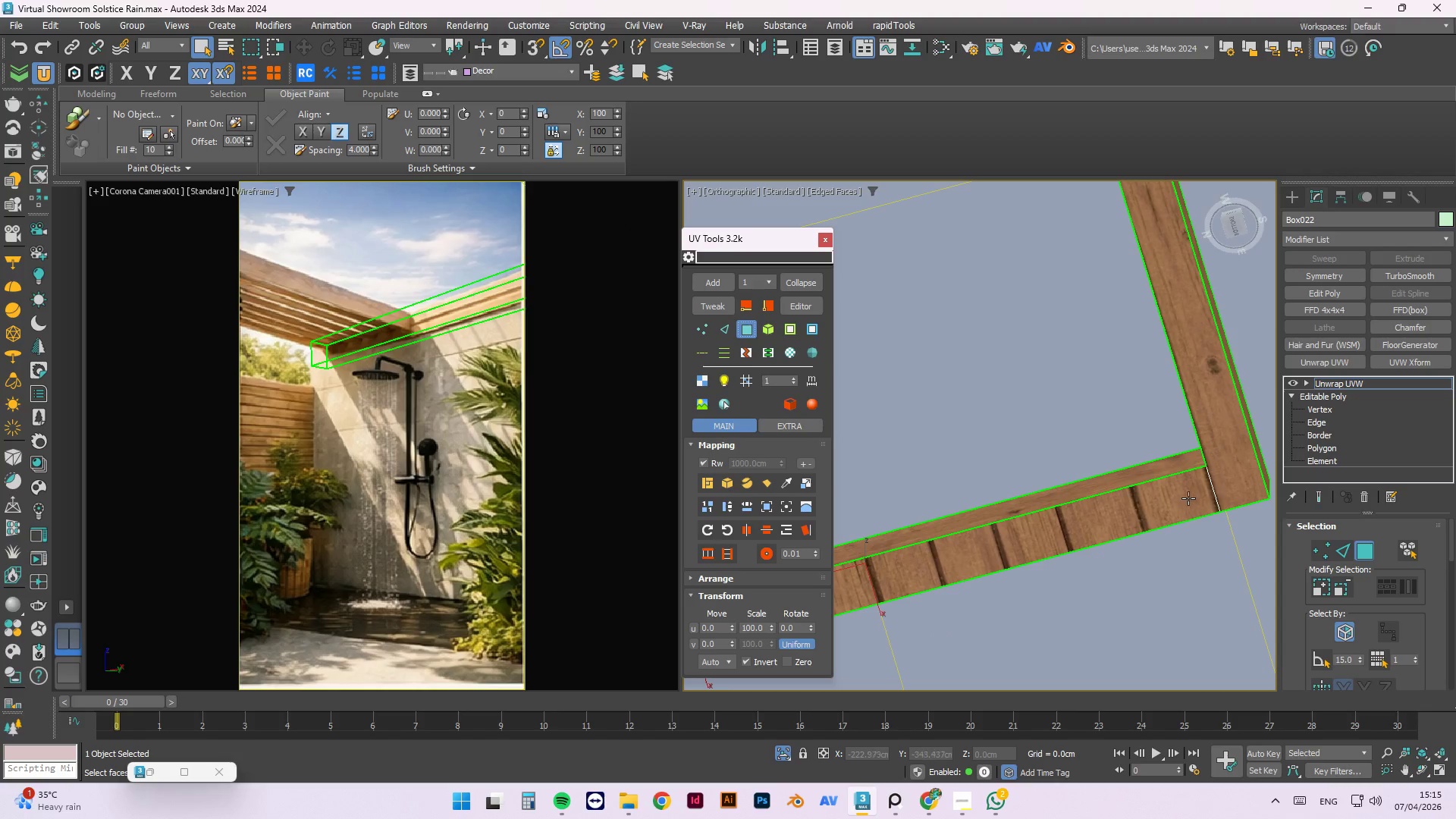 
left_click([1185, 495])
 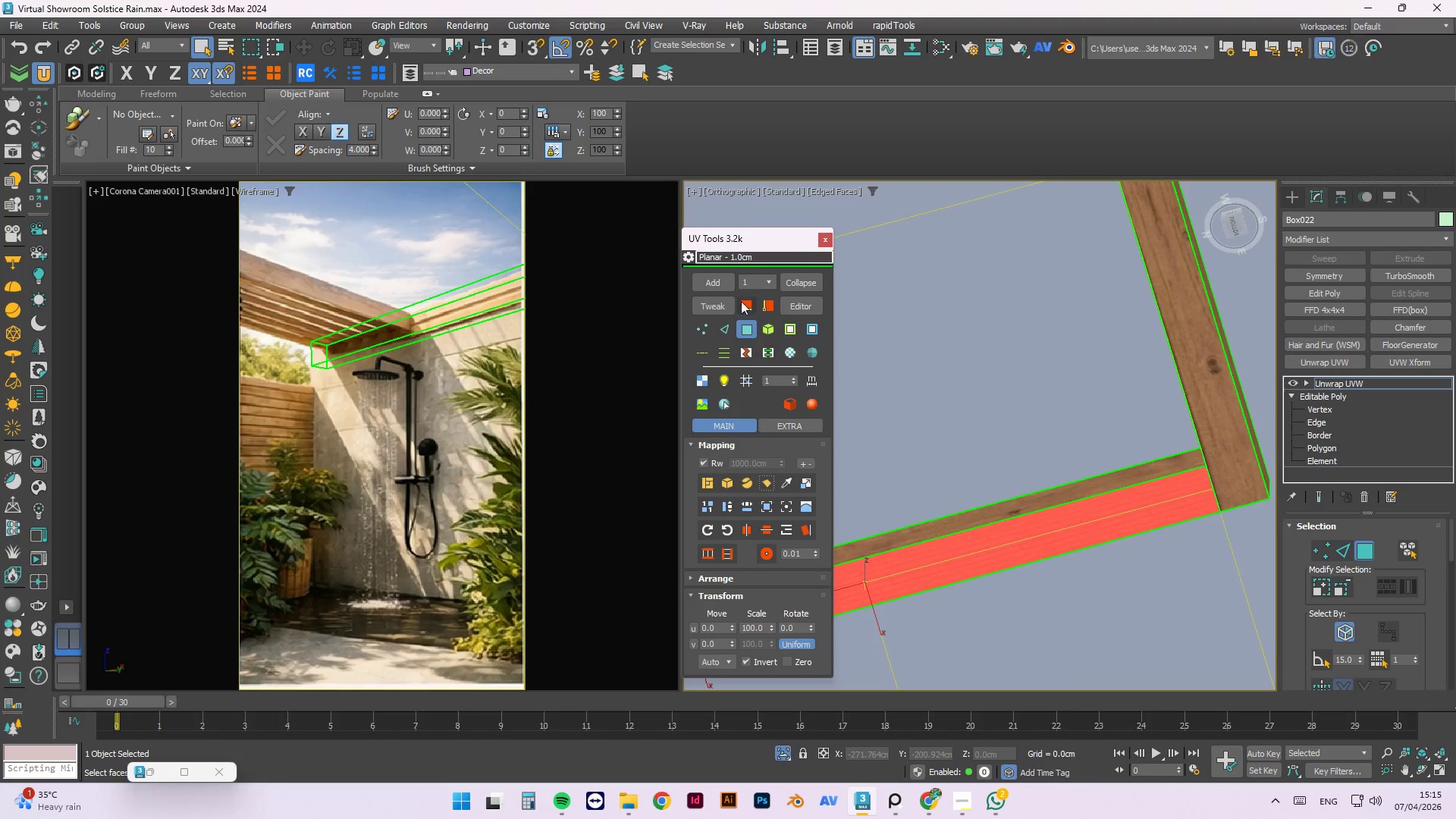 
left_click([786, 479])
 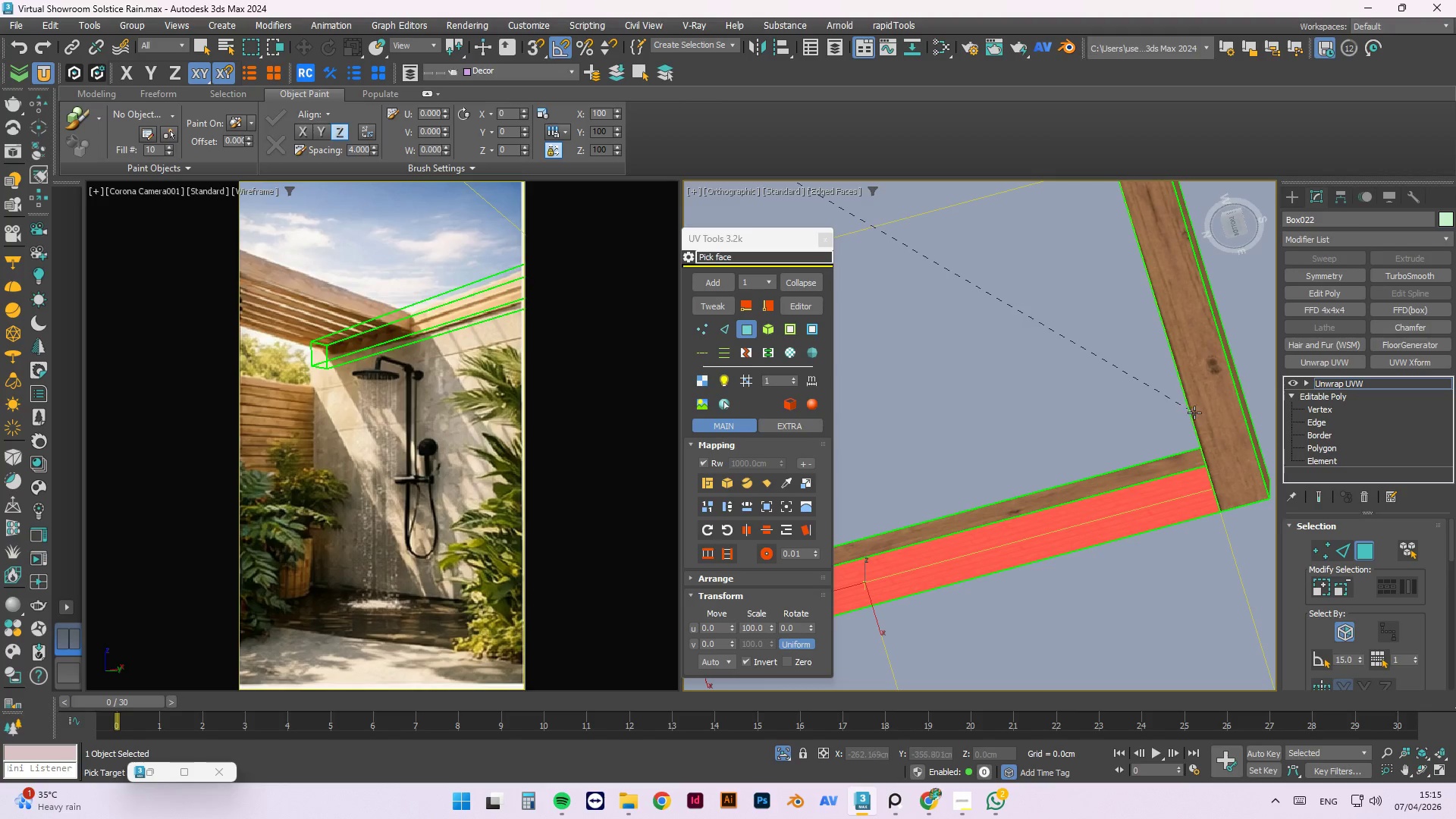 
left_click([1204, 412])
 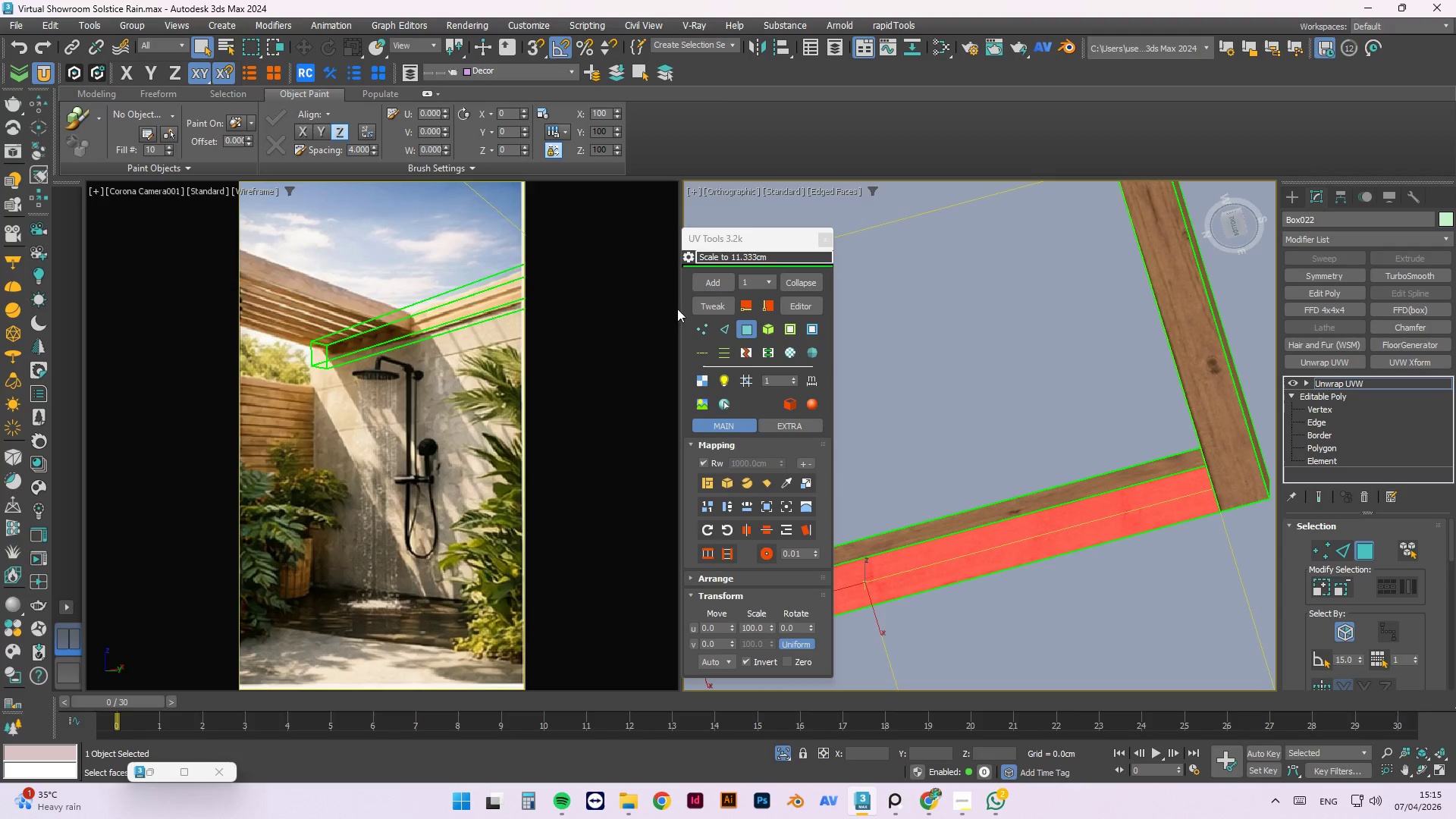 
left_click([704, 306])
 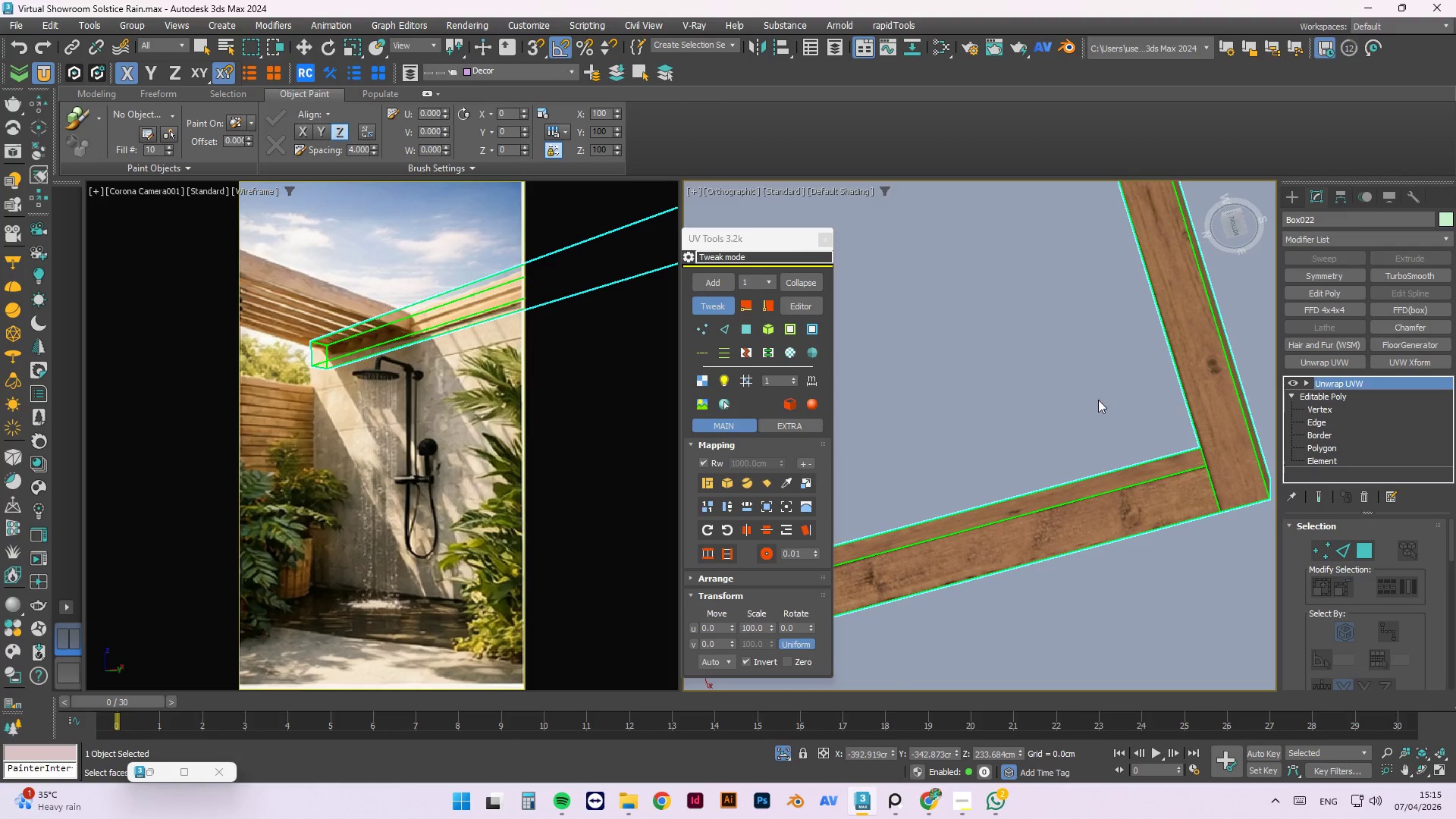 
hold_key(key=AltLeft, duration=1.23)
 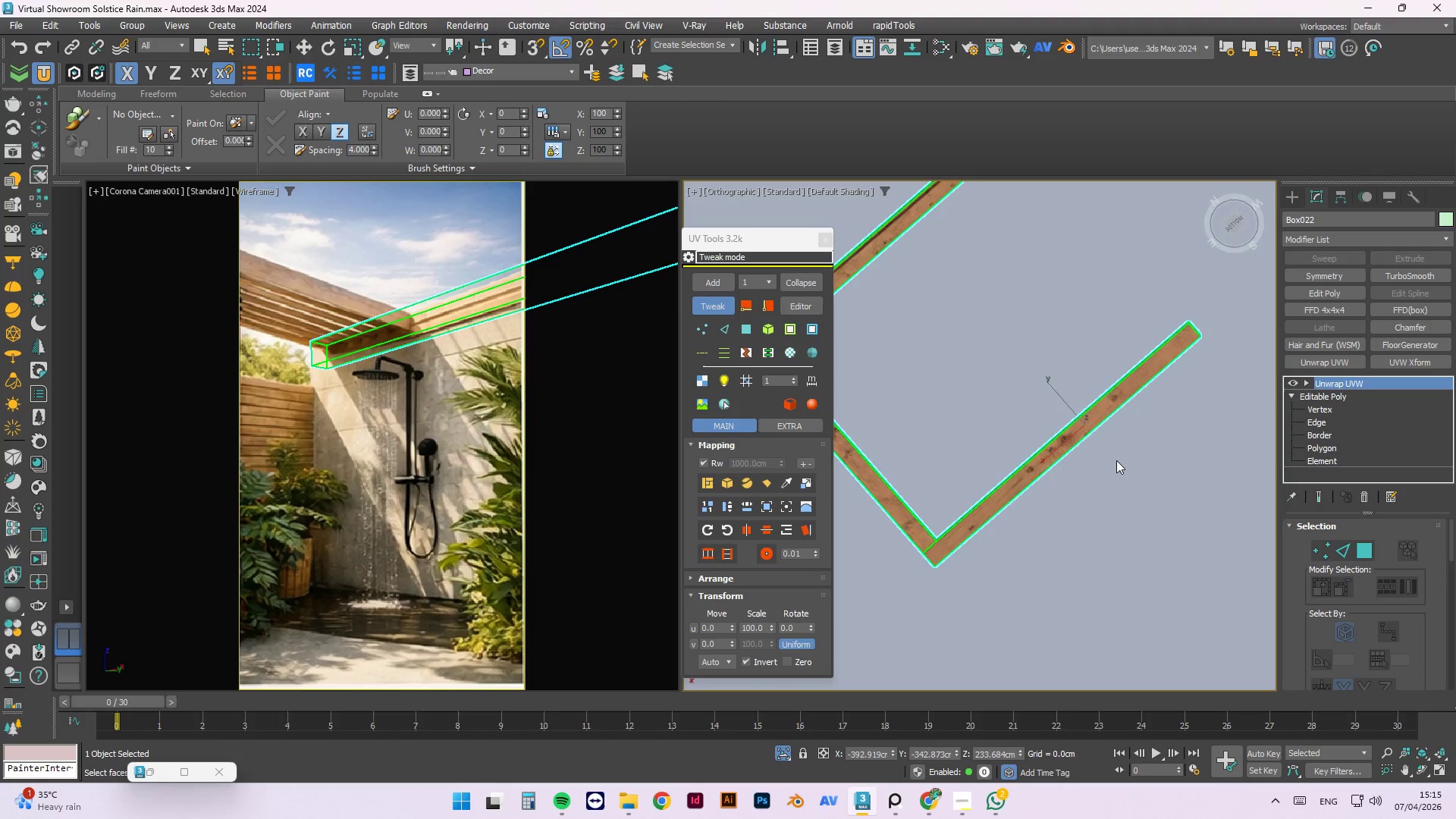 
scroll: coordinate [1098, 460], scroll_direction: down, amount: 3.0
 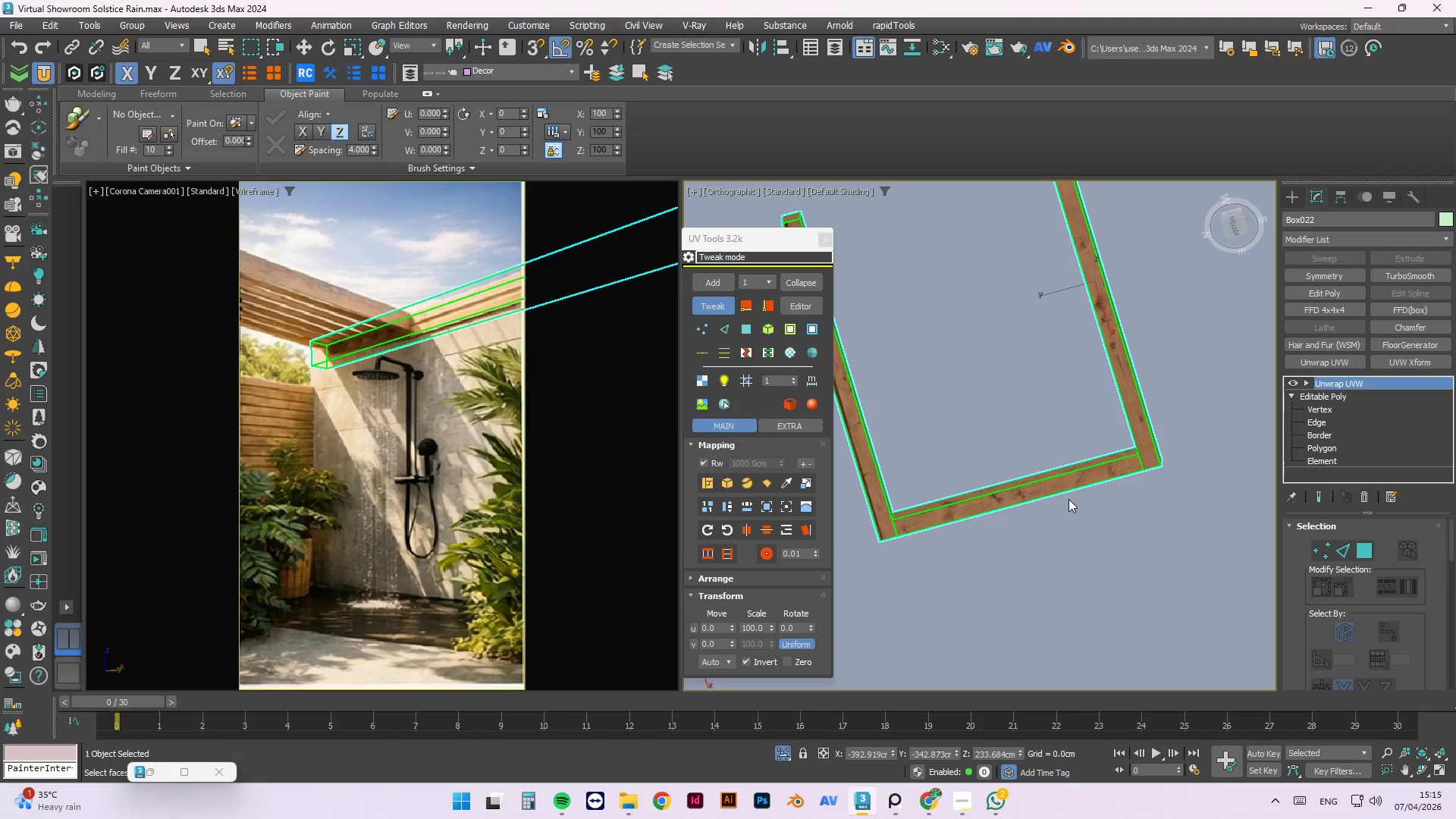 
scroll: coordinate [838, 330], scroll_direction: up, amount: 3.0
 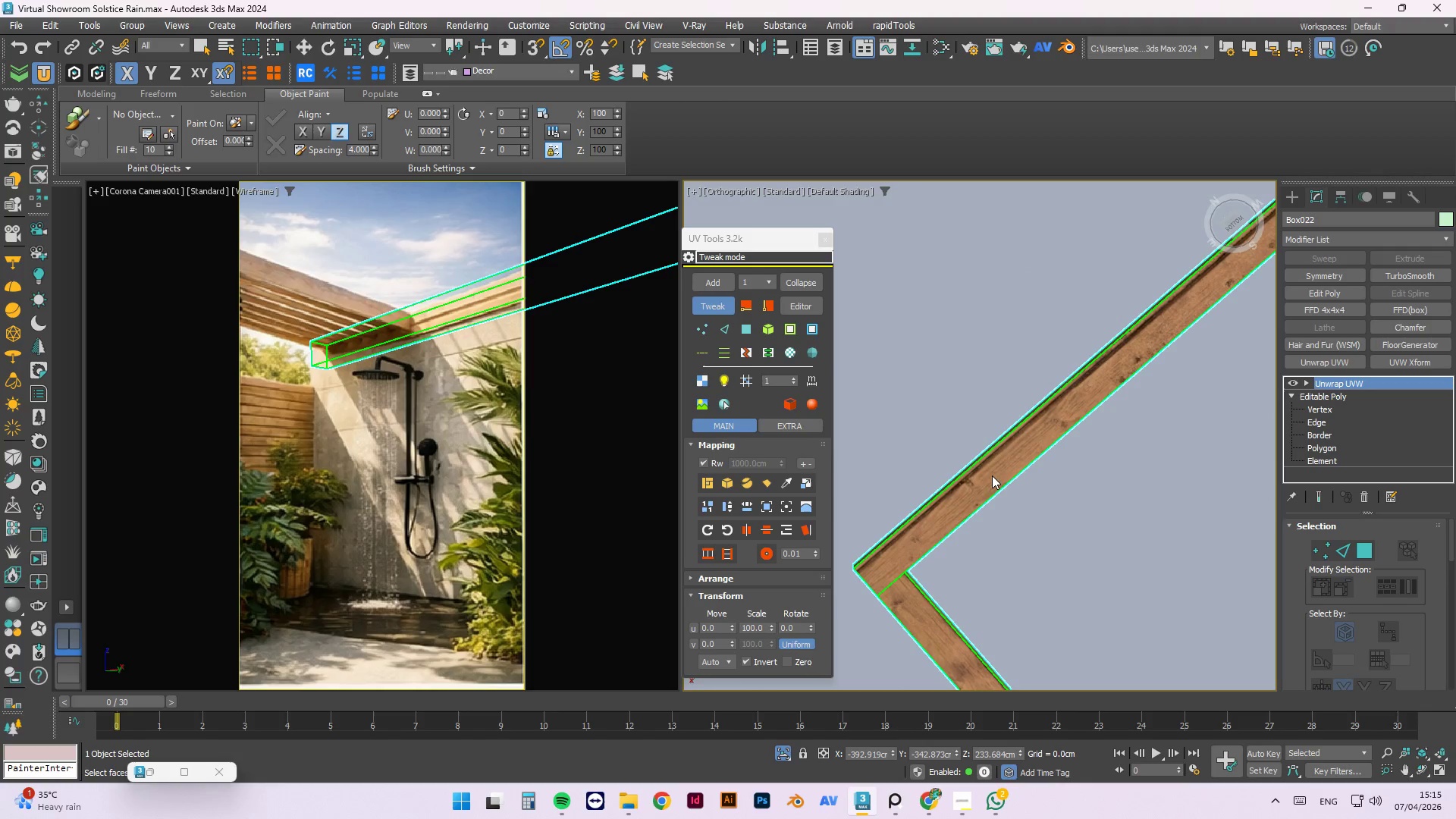 
left_click_drag(start_coordinate=[960, 507], to_coordinate=[941, 494])
 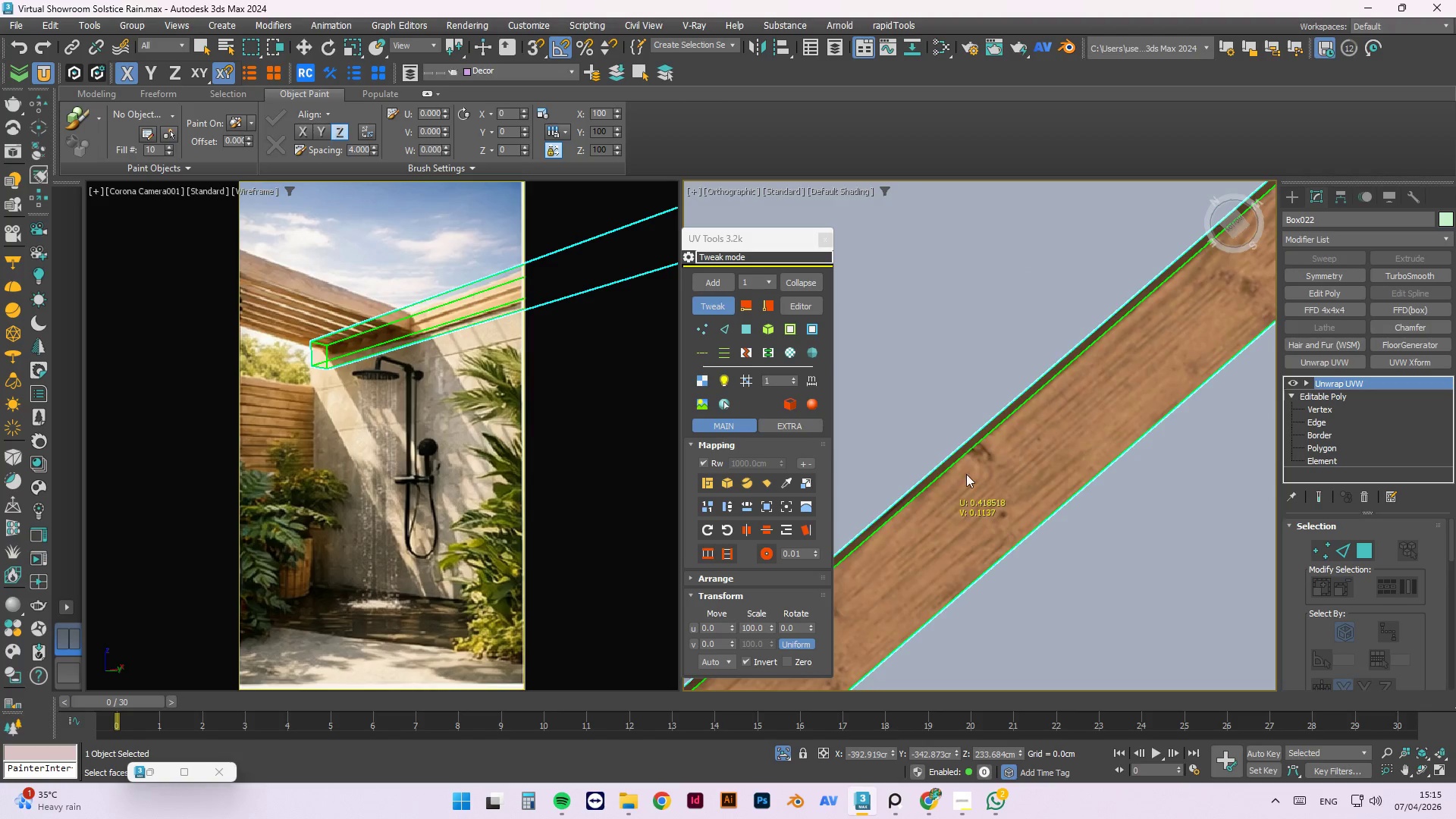 
scroll: coordinate [956, 500], scroll_direction: up, amount: 3.0
 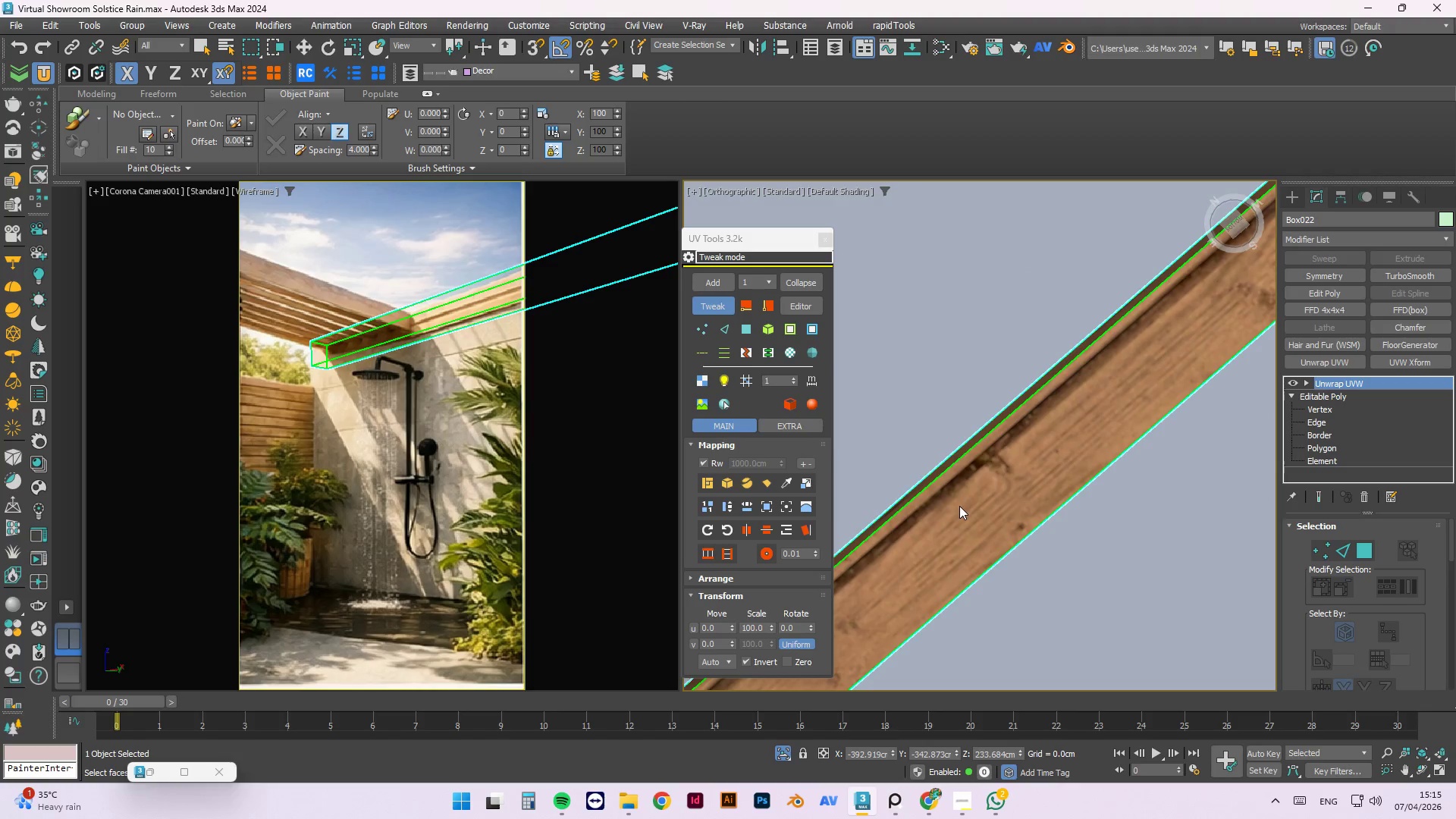 
hold_key(key=AltLeft, duration=1.51)
 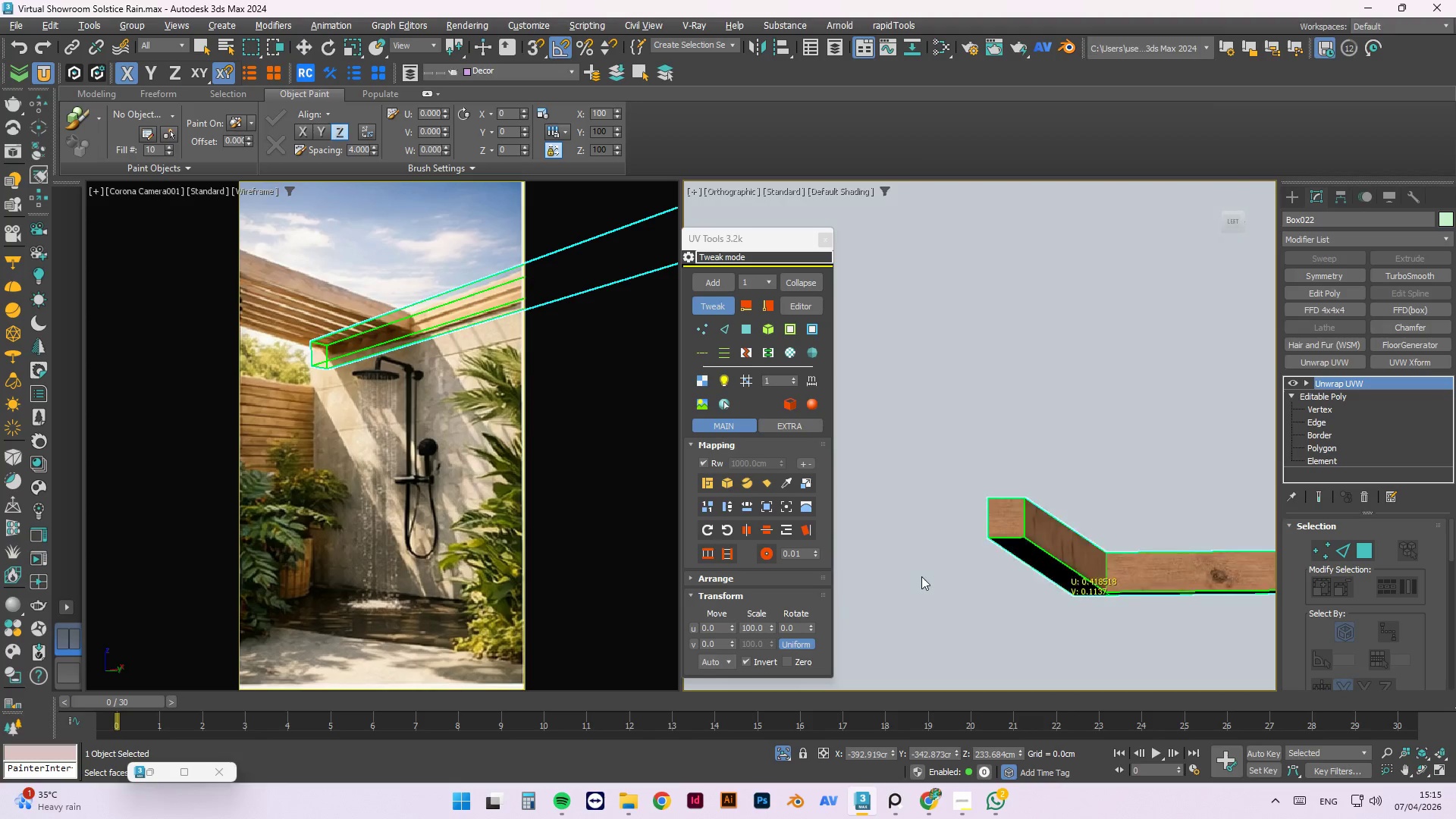 
scroll: coordinate [969, 473], scroll_direction: down, amount: 3.0
 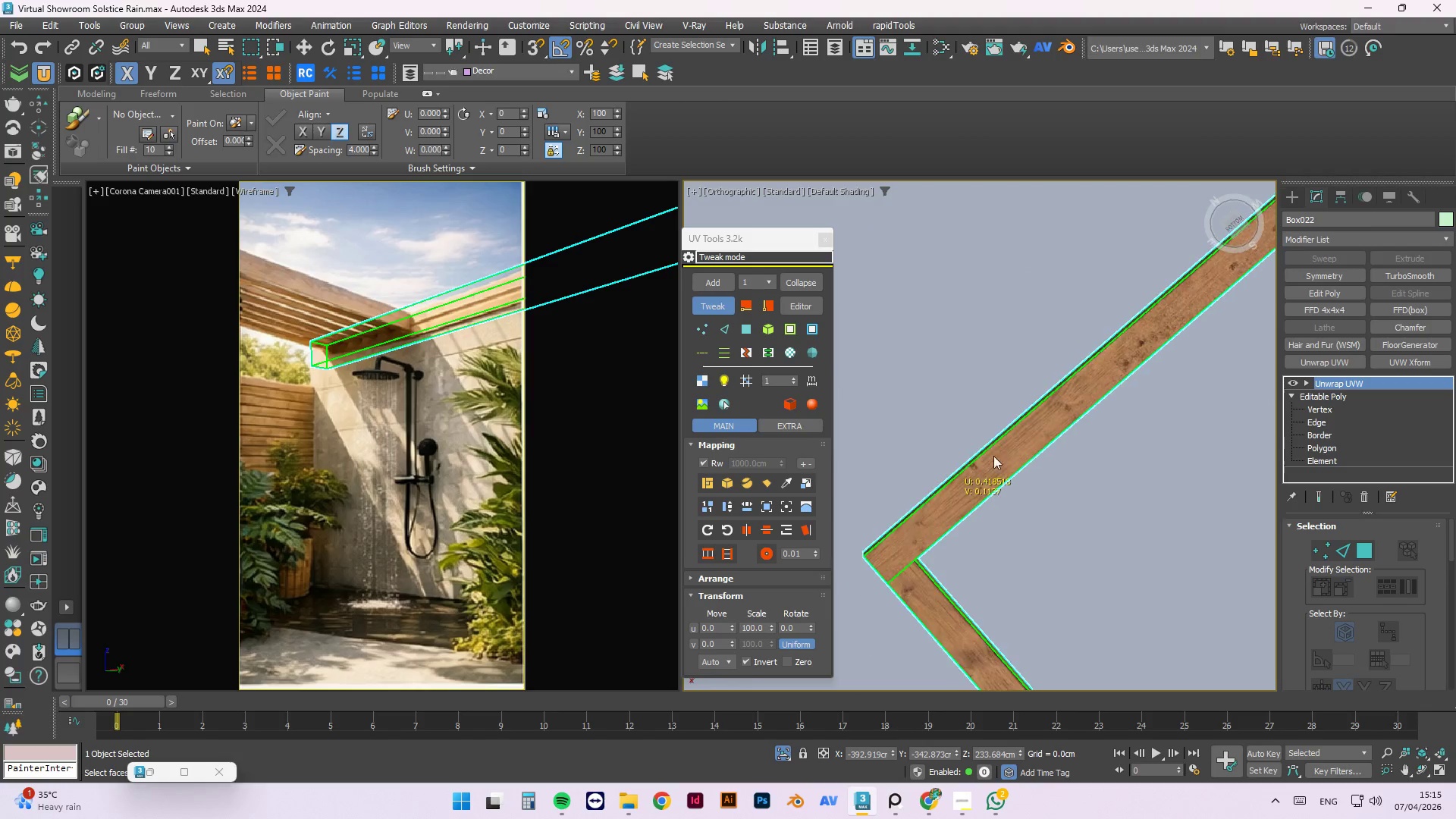 
hold_key(key=AltLeft, duration=1.53)
 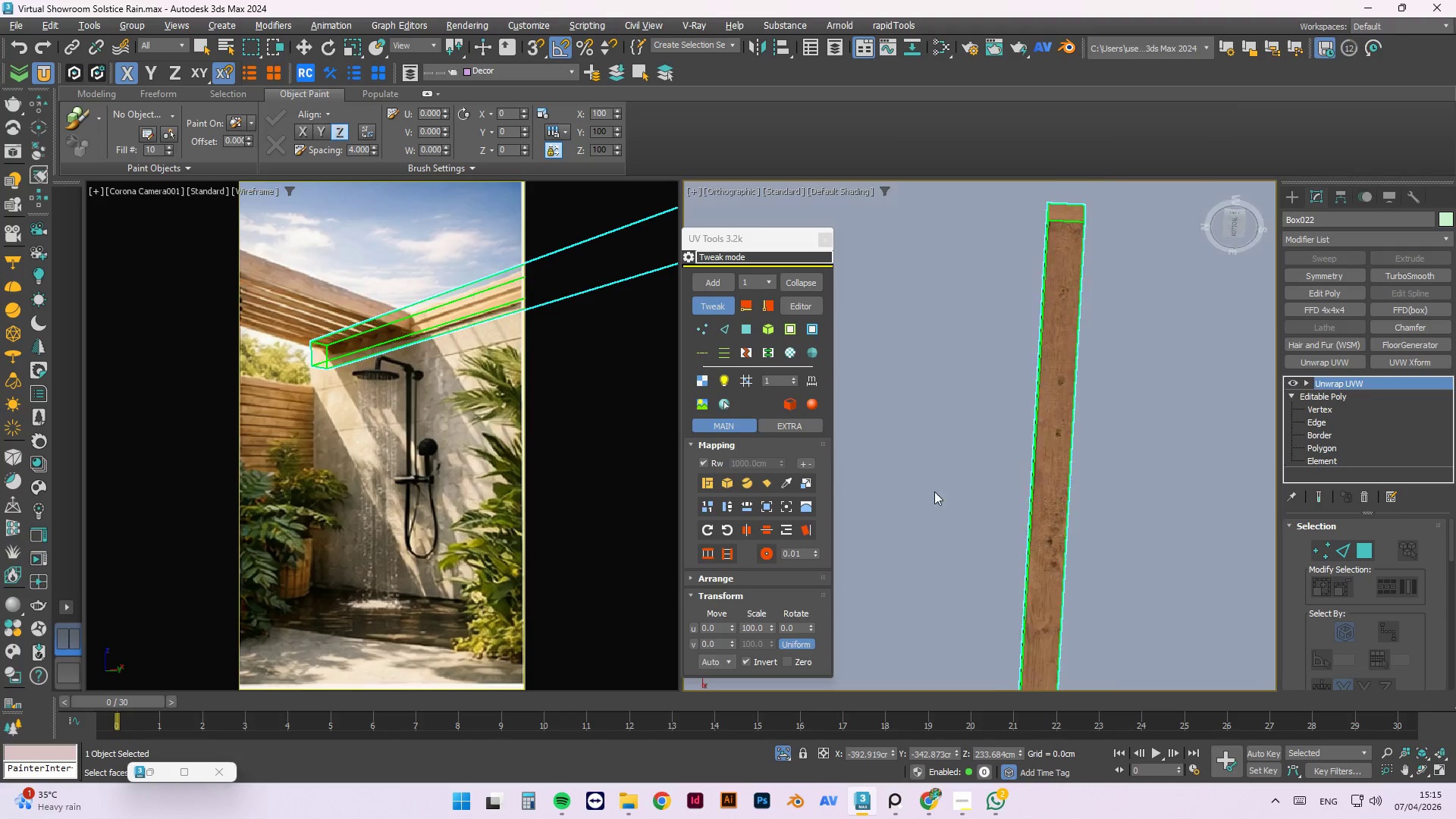 
hold_key(key=AltLeft, duration=1.08)
 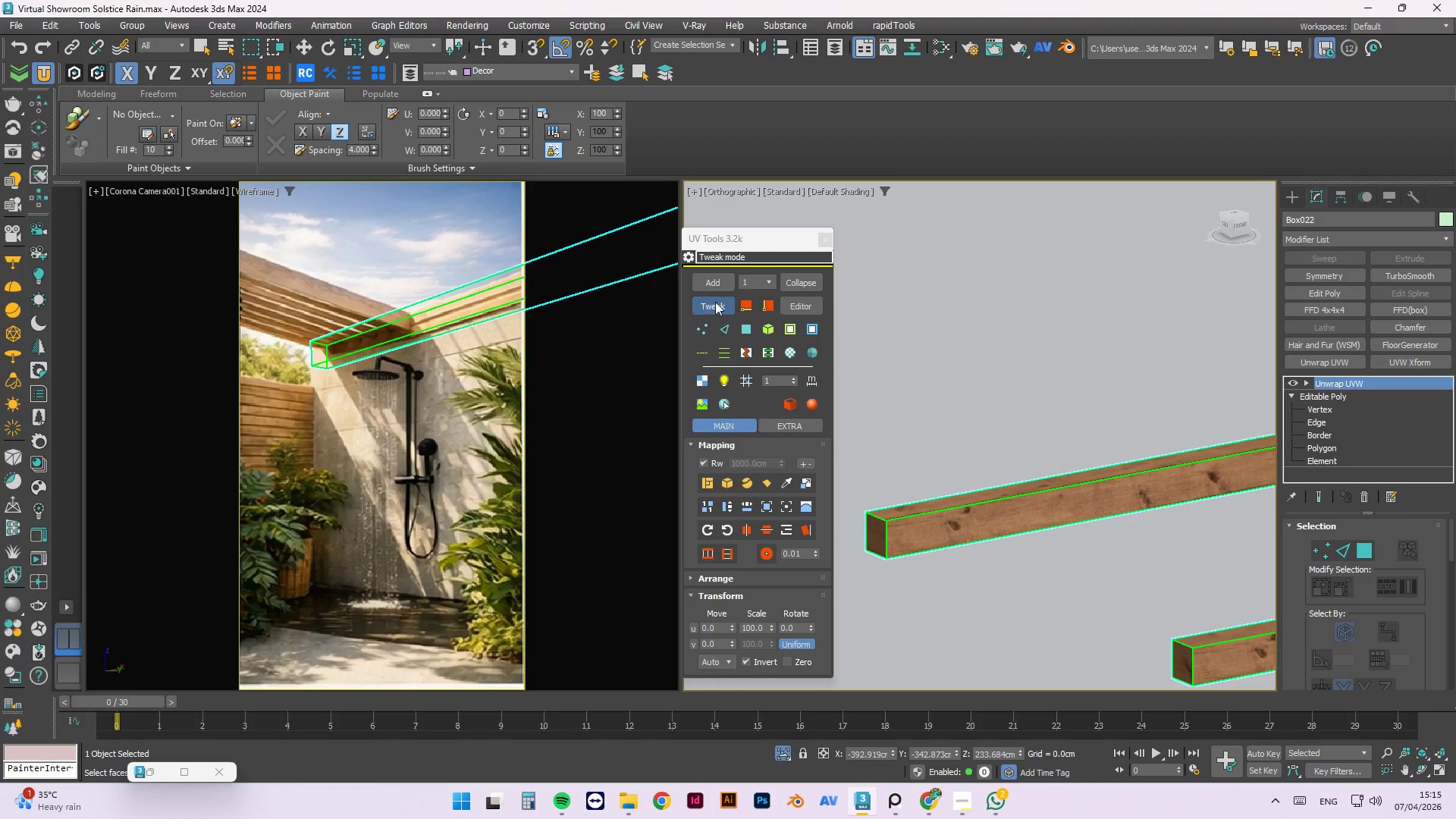 
double_click([930, 303])
 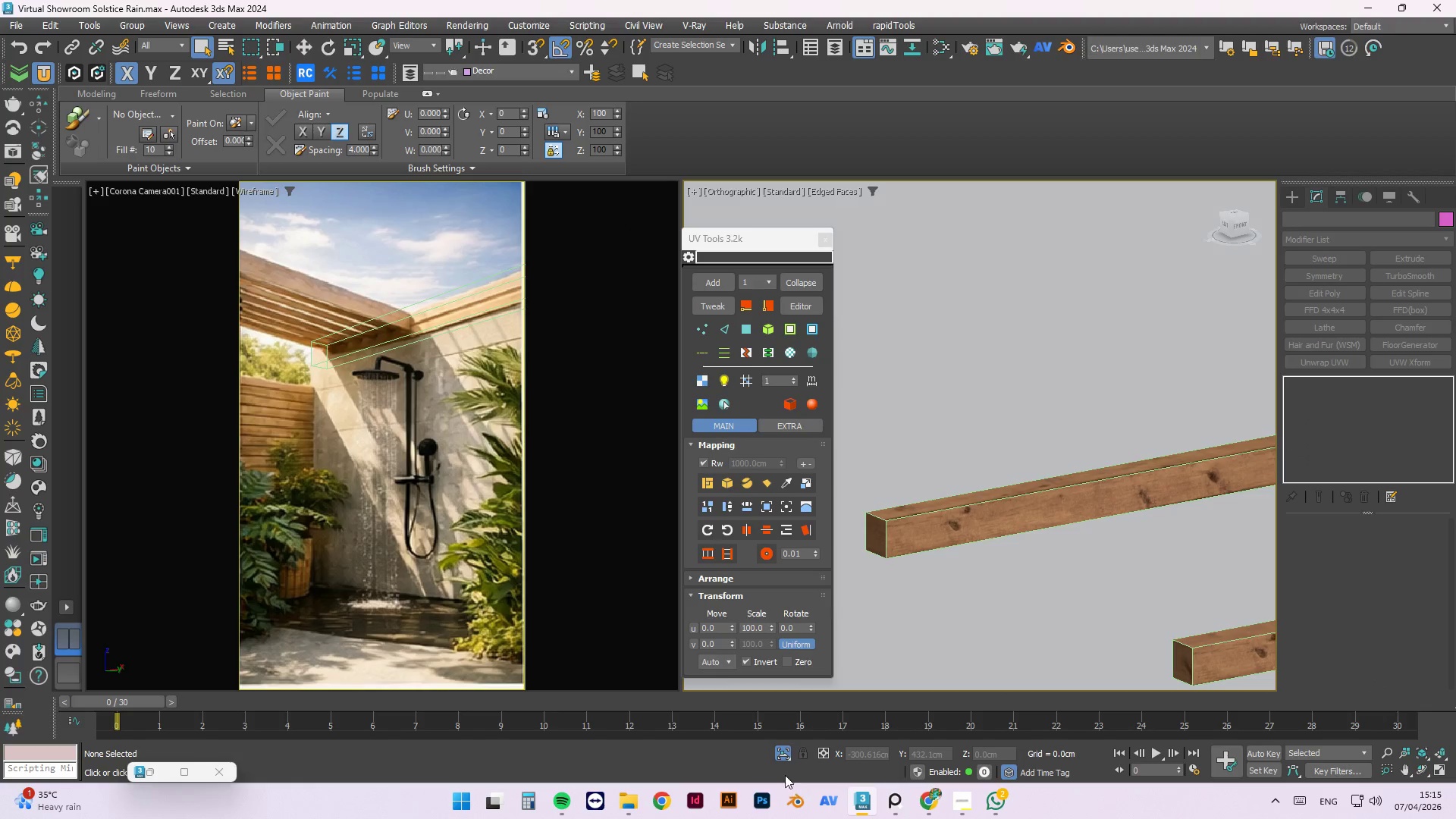 
left_click([784, 752])
 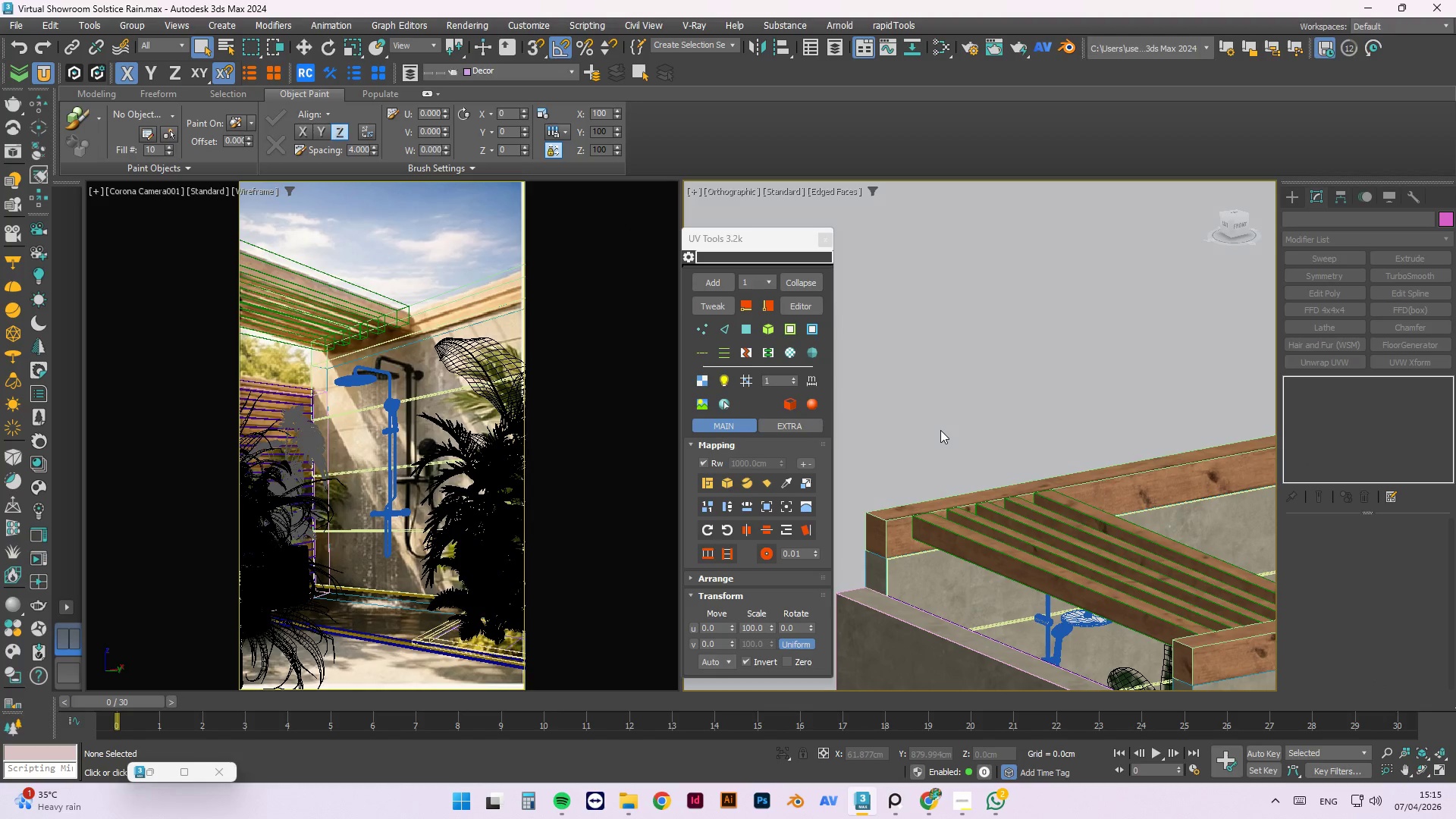 
key(Control+S)
 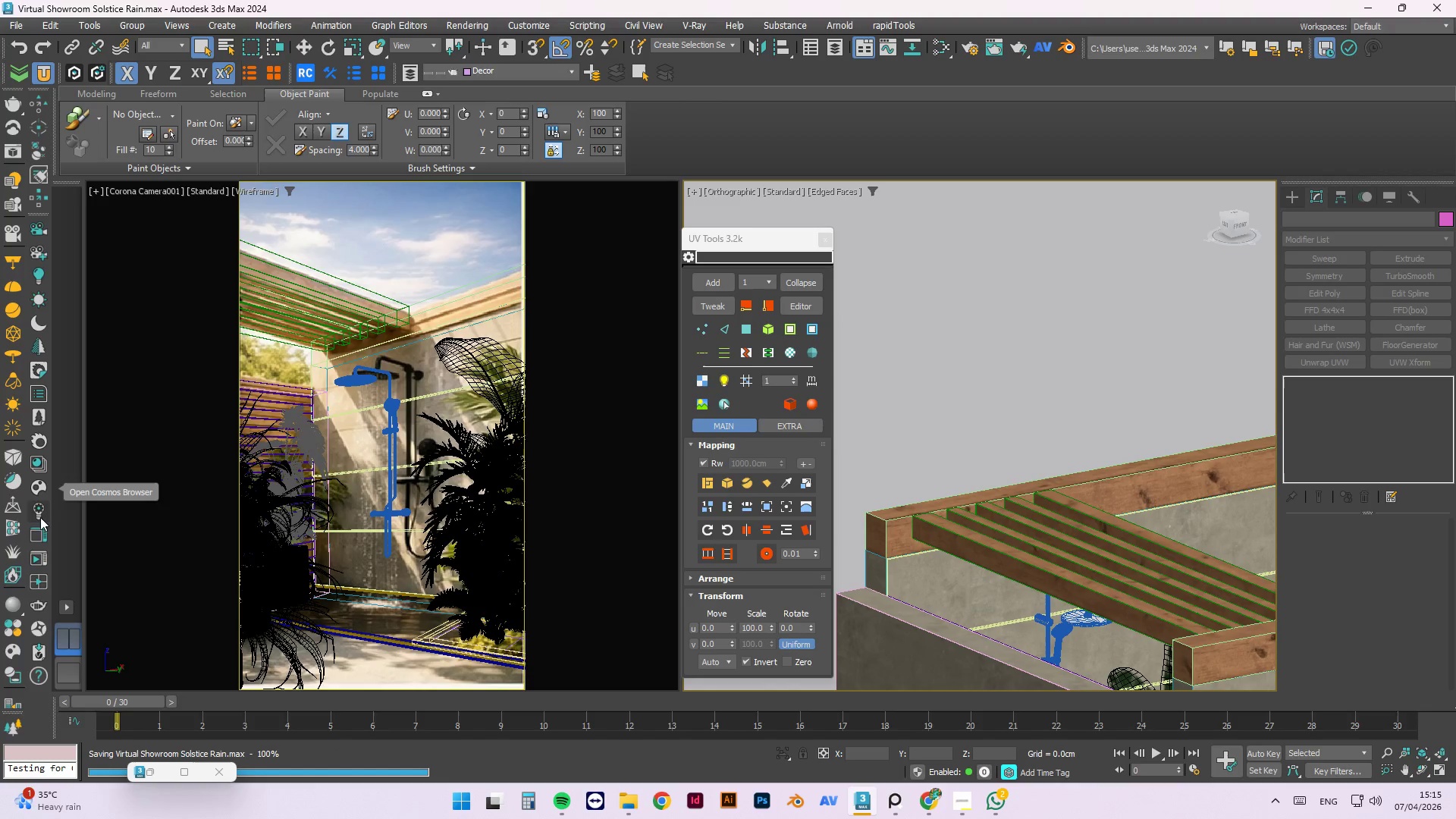 
left_click([35, 557])
 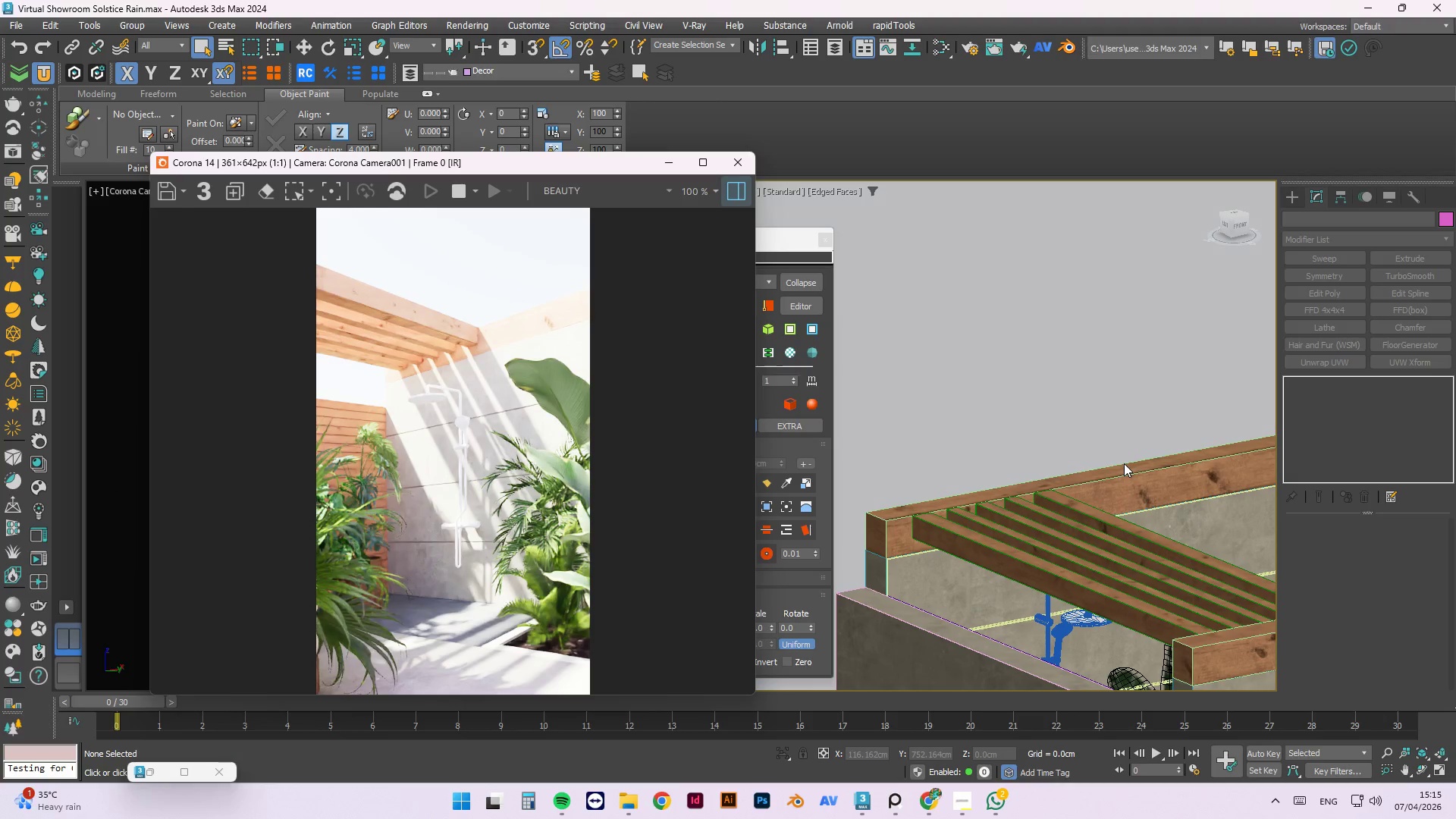 
wait(5.62)
 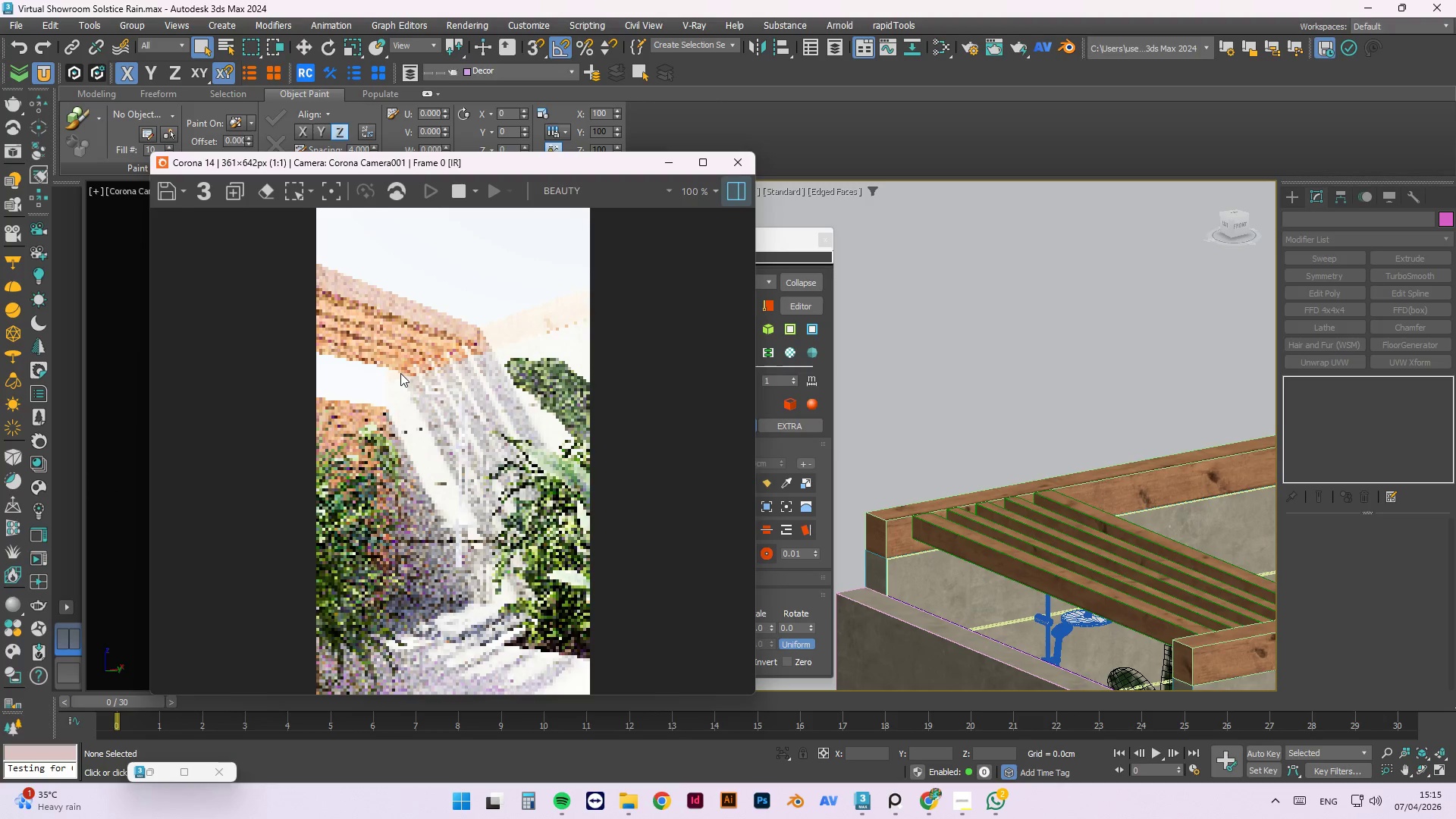 
scroll: coordinate [1031, 452], scroll_direction: down, amount: 5.0
 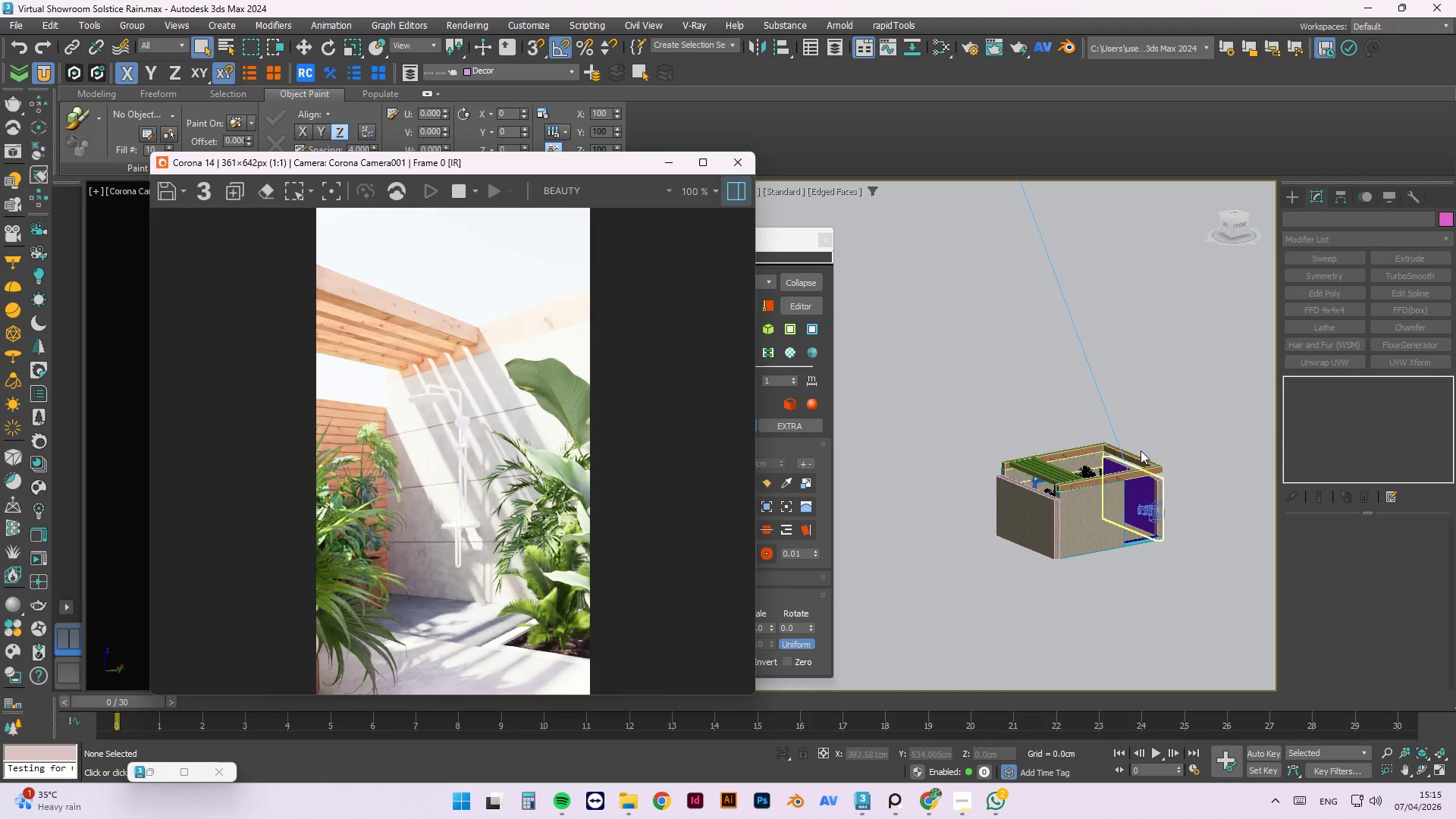 
scroll: coordinate [1098, 472], scroll_direction: up, amount: 4.0
 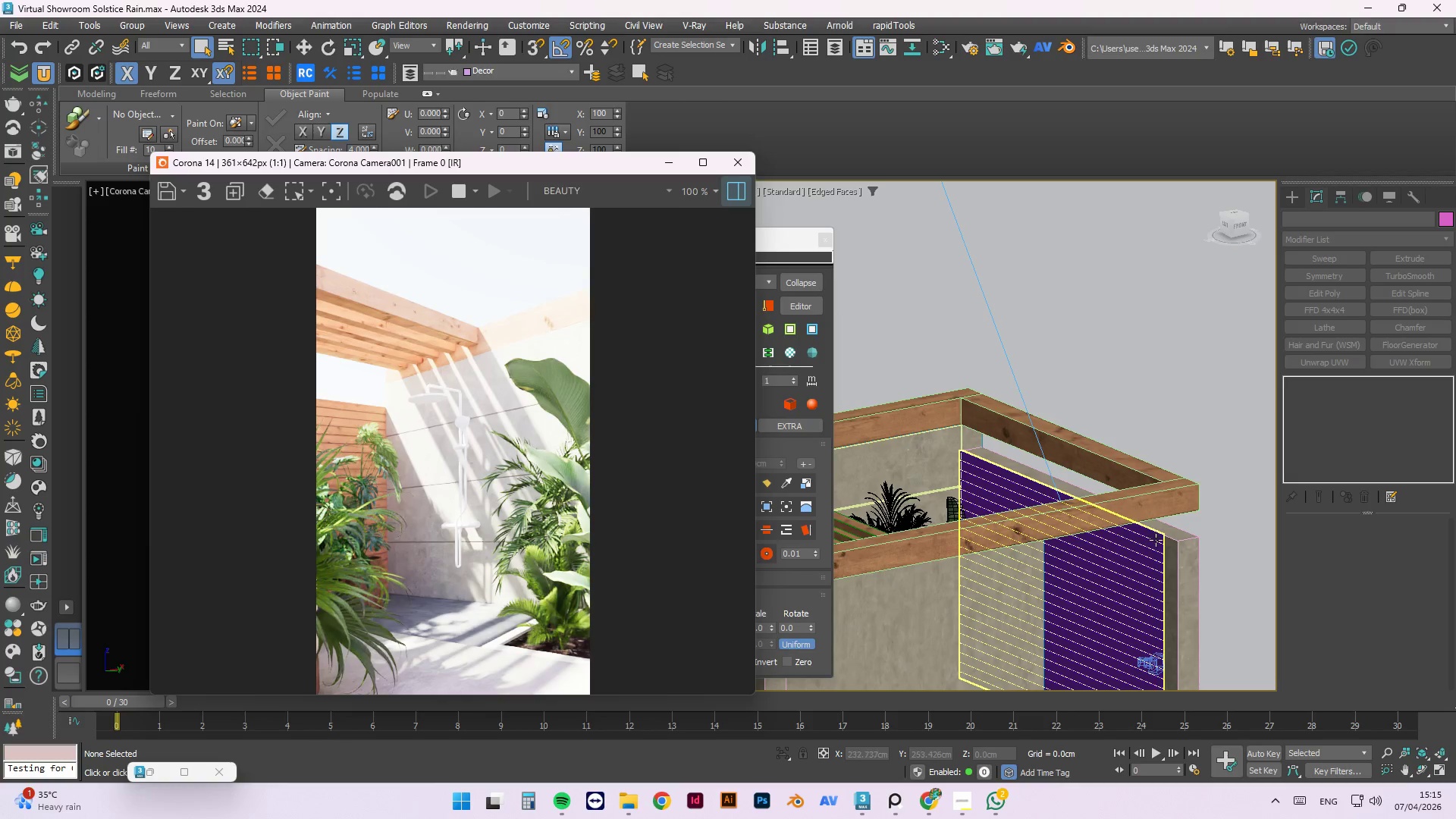 
left_click([1156, 540])
 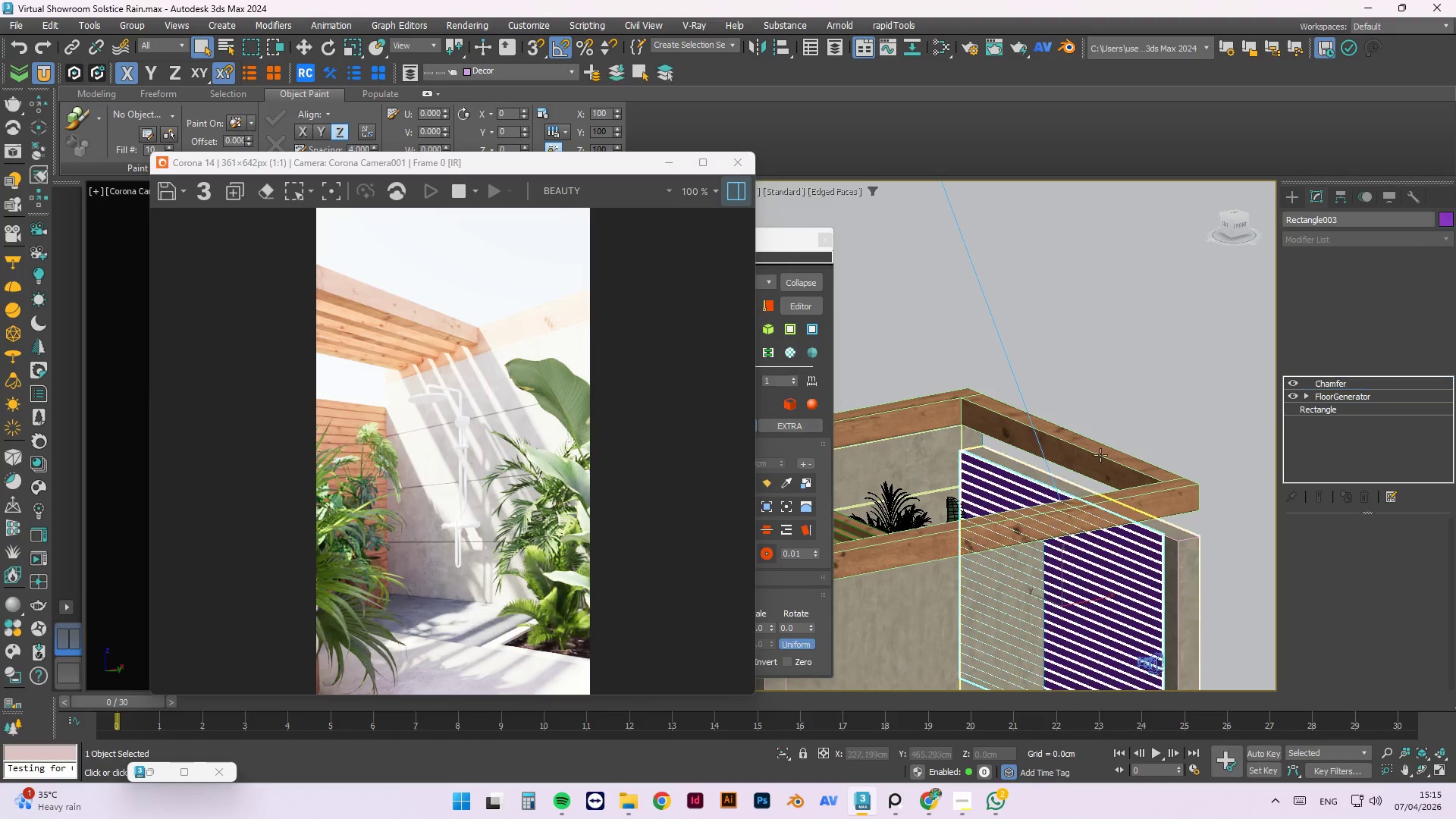 
hold_key(key=AltLeft, duration=1.53)
 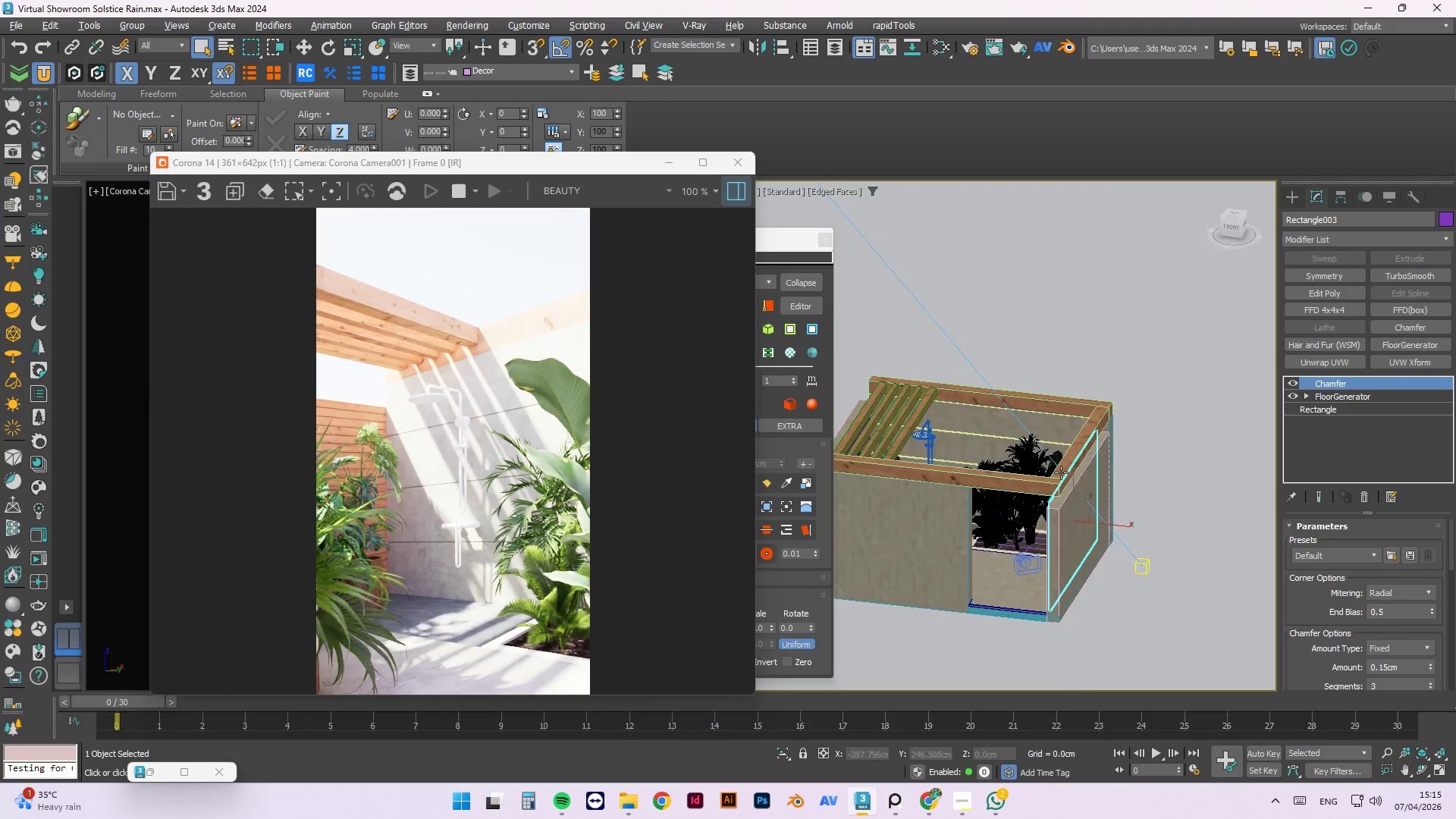 
scroll: coordinate [1084, 435], scroll_direction: down, amount: 2.0
 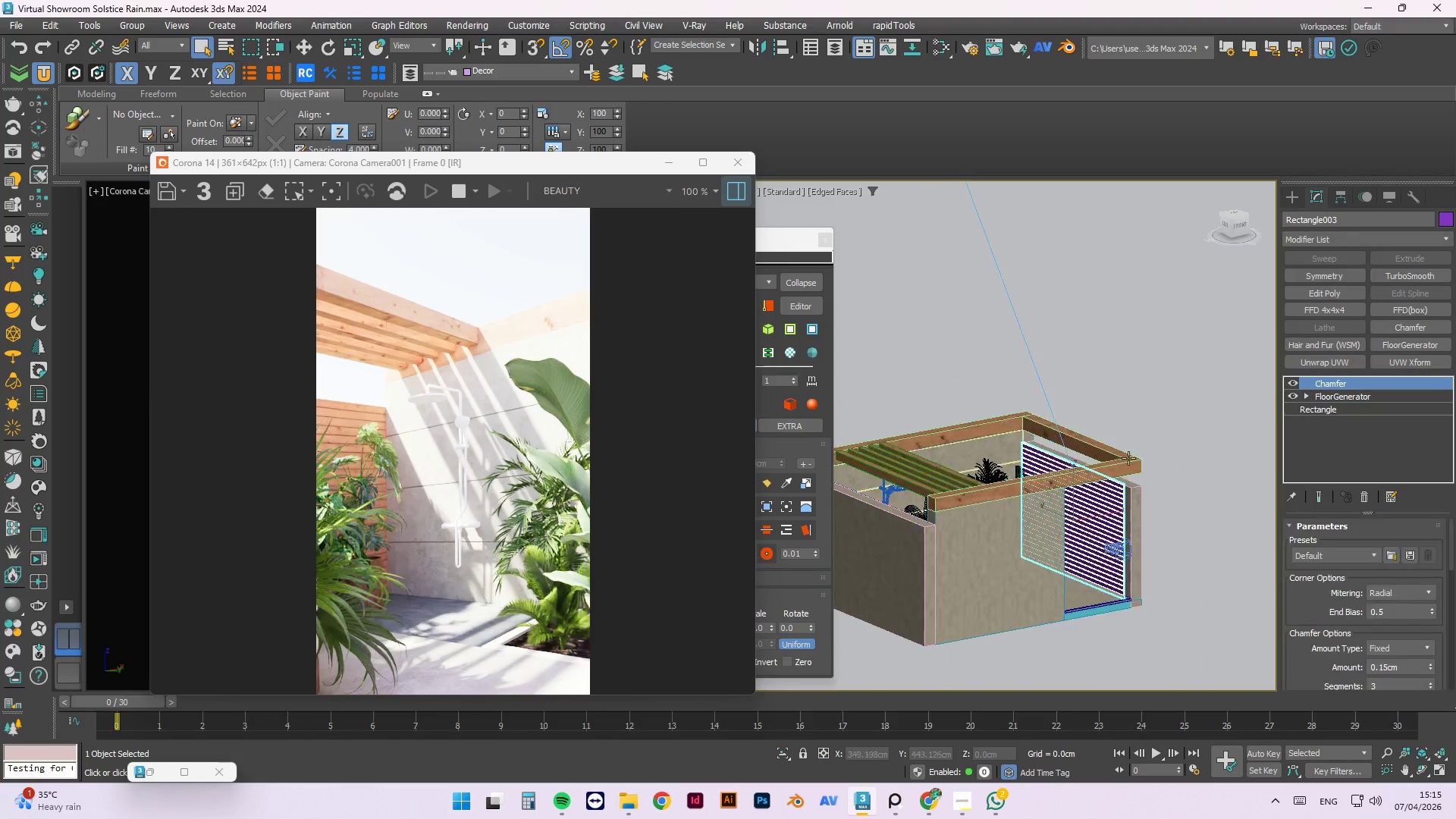 
hold_key(key=AltLeft, duration=1.11)
 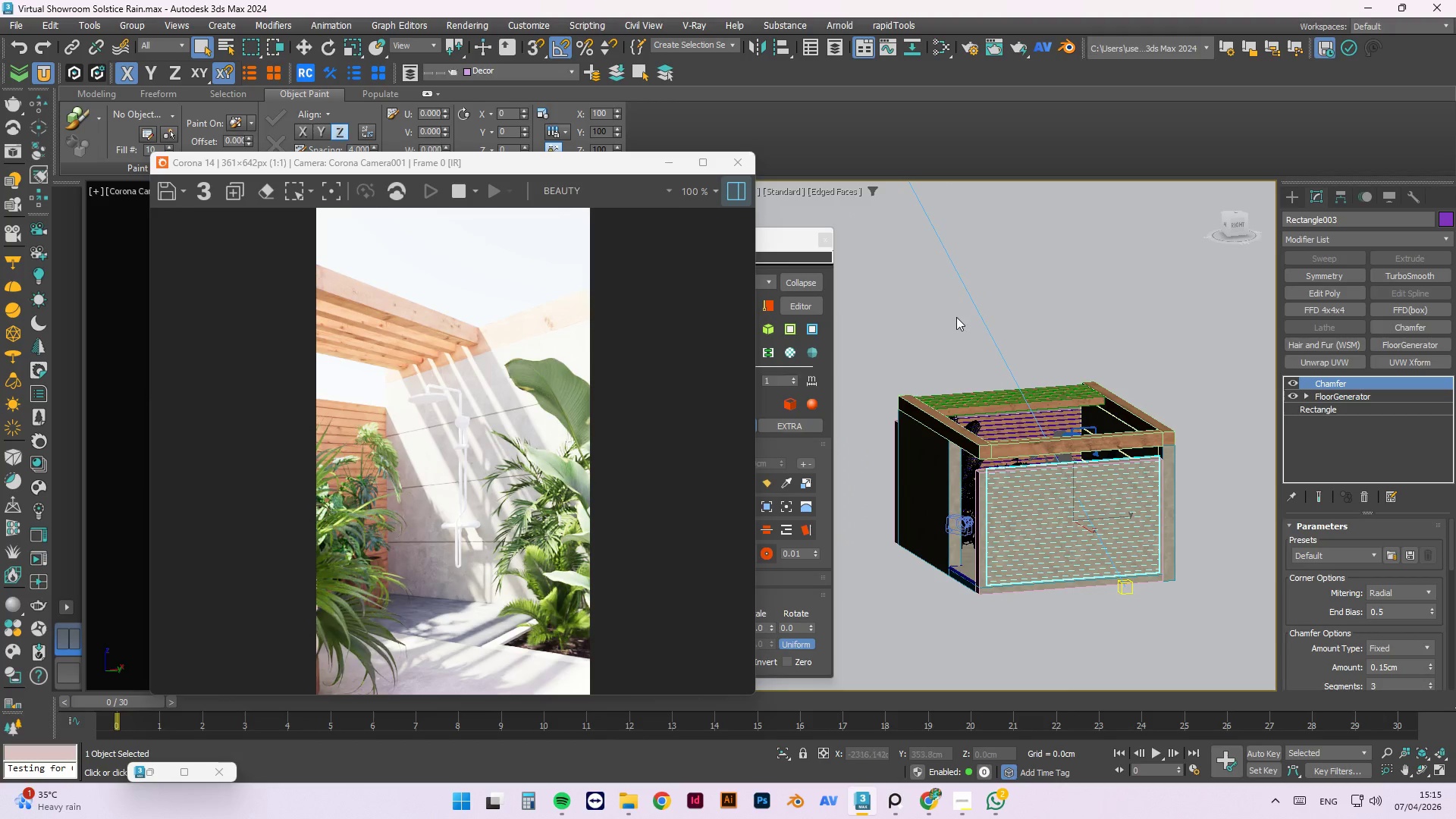 
hold_key(key=AltLeft, duration=1.5)
 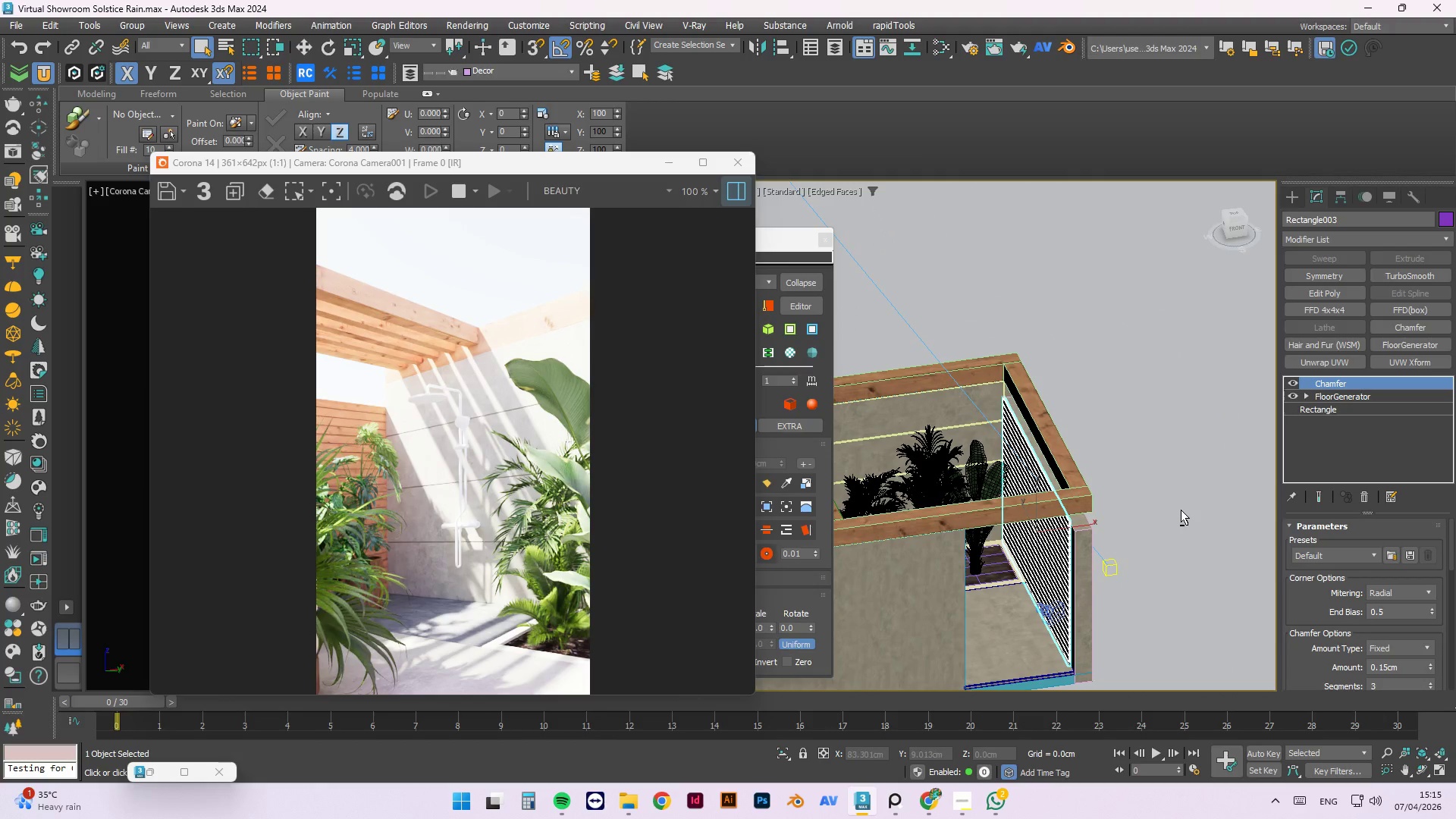 
scroll: coordinate [934, 415], scroll_direction: up, amount: 1.0
 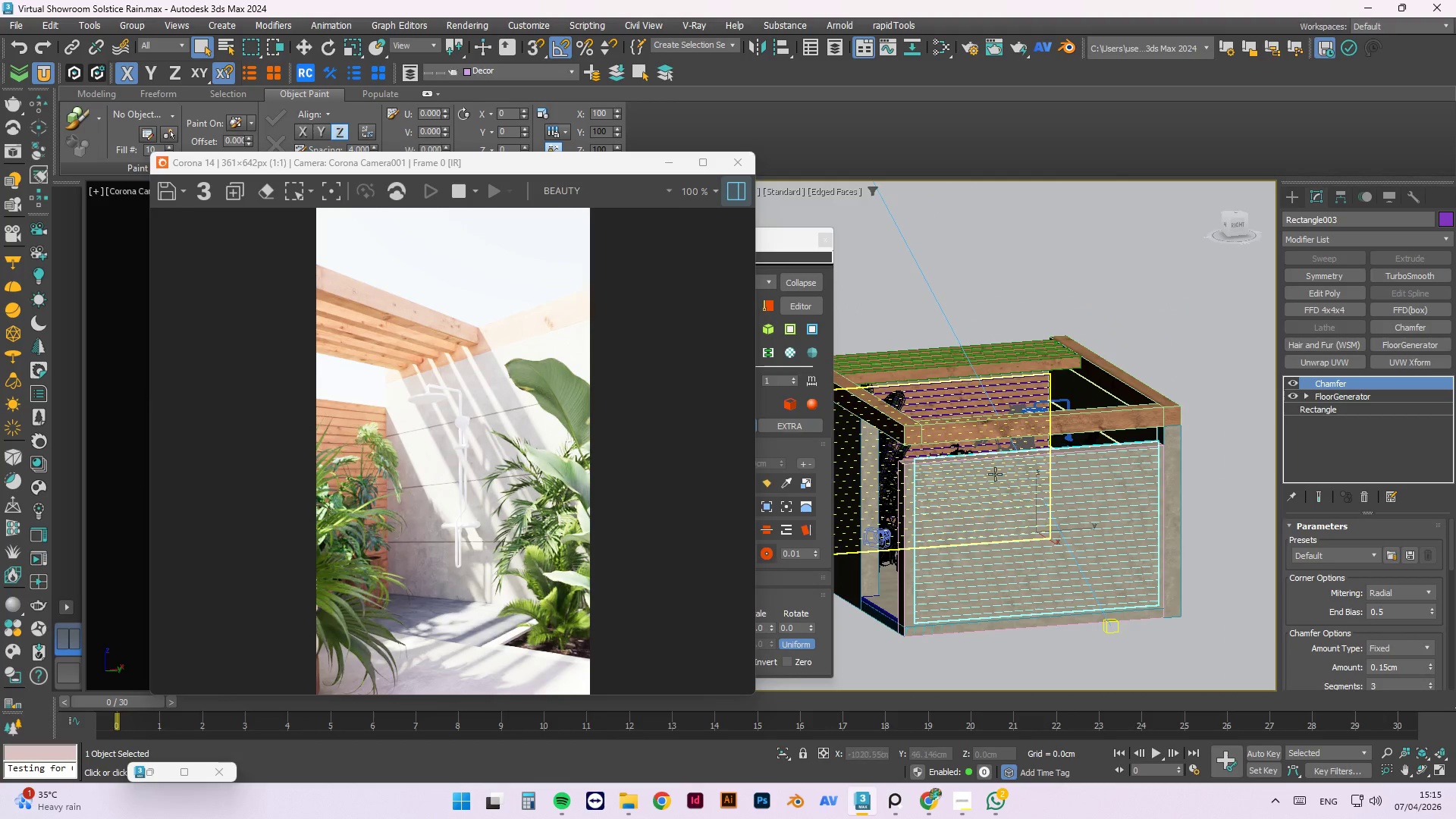 
hold_key(key=AltLeft, duration=0.34)
 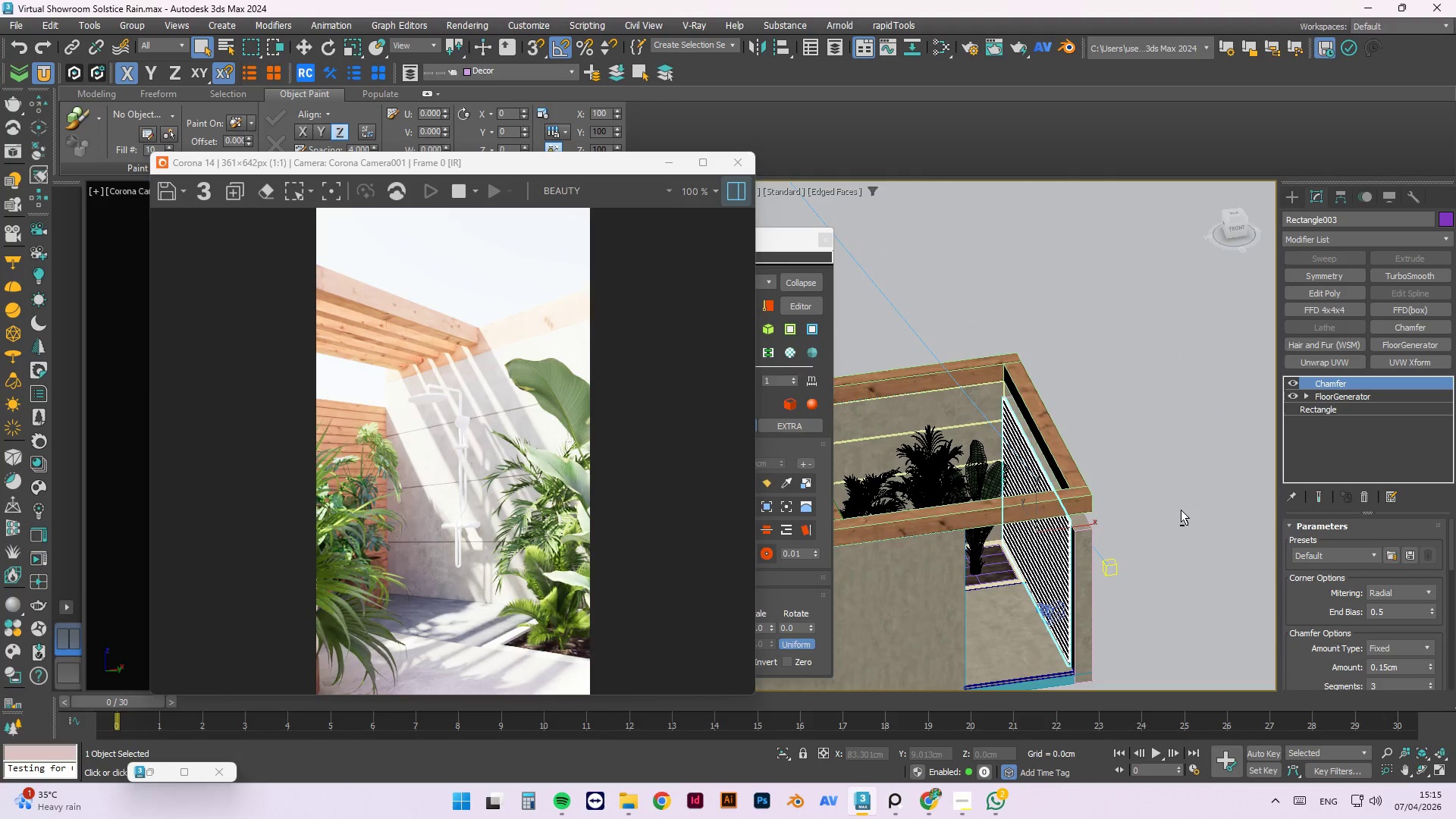 
key(Delete)
 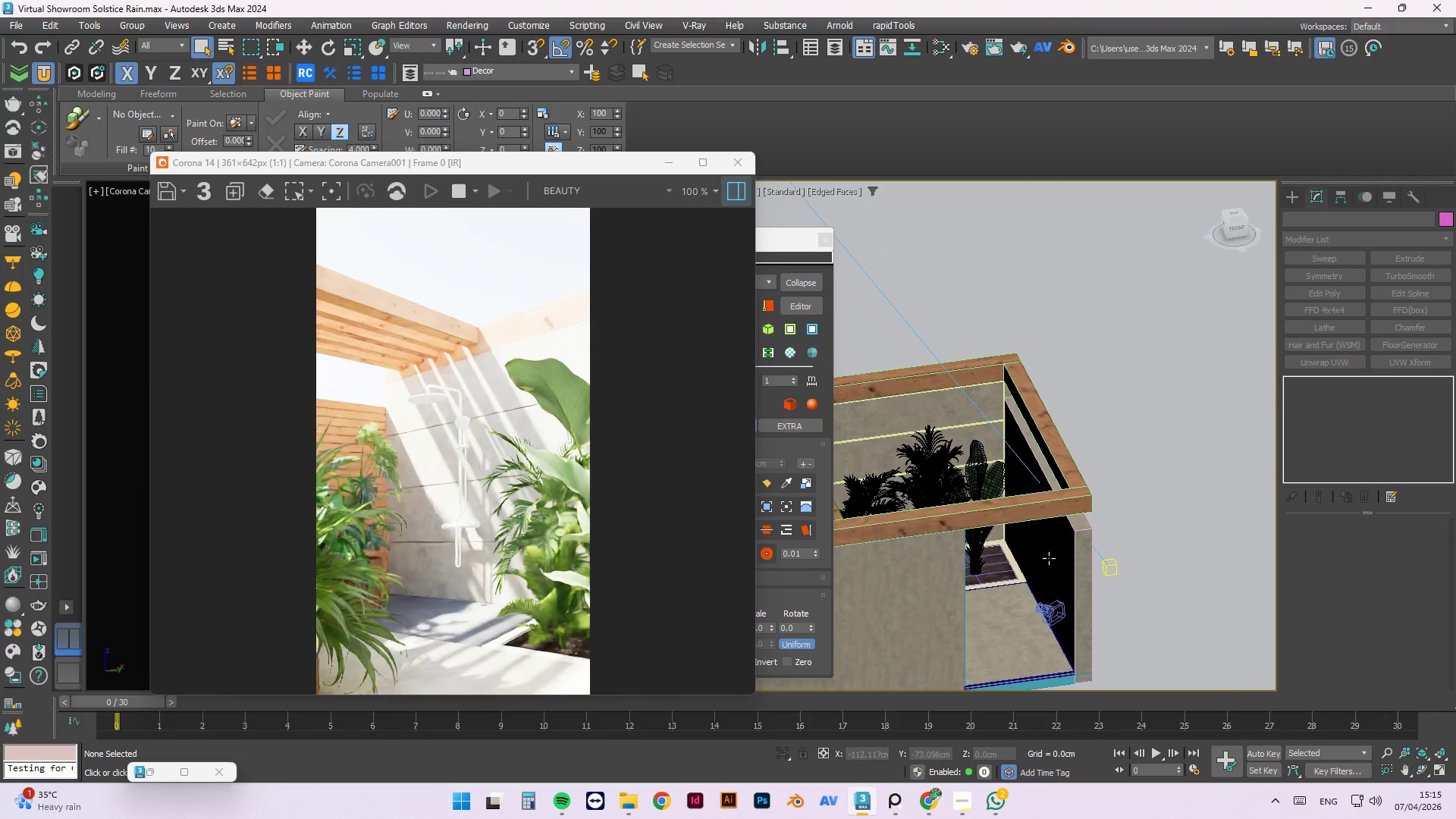 
hold_key(key=AltLeft, duration=0.77)
 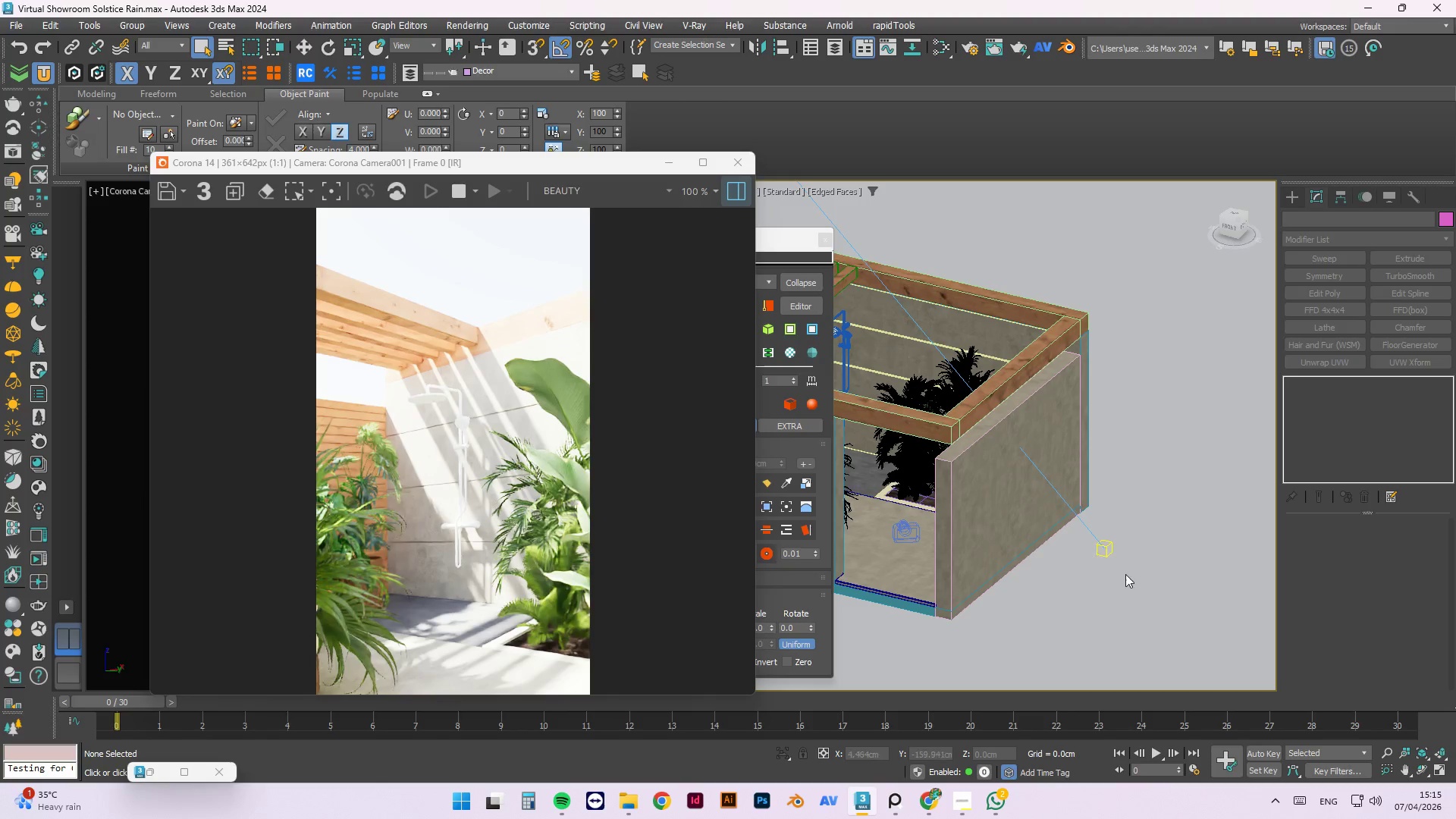 
scroll: coordinate [1171, 597], scroll_direction: down, amount: 2.0
 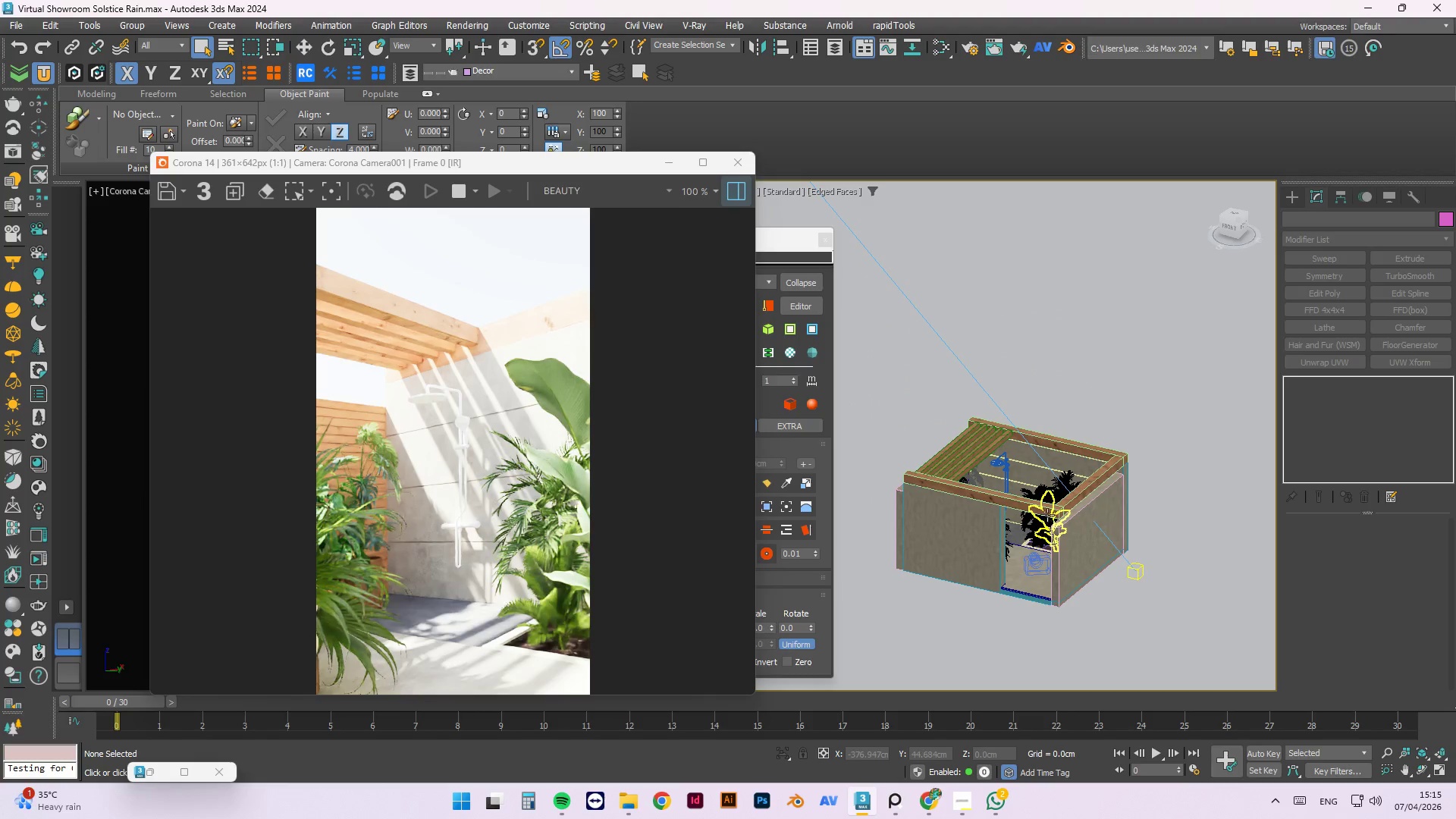 
scroll: coordinate [1040, 463], scroll_direction: up, amount: 3.0
 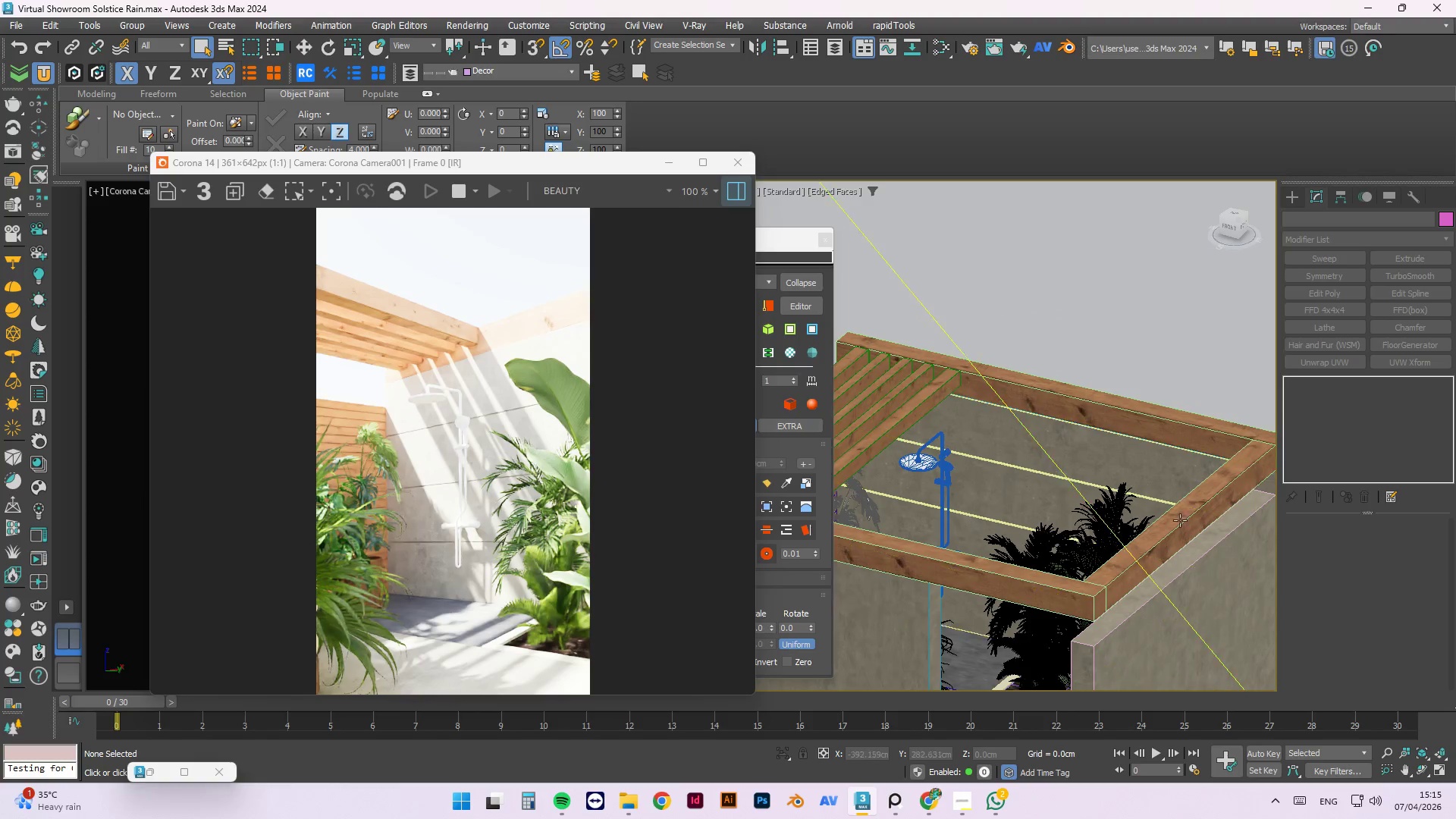 
hold_key(key=AltLeft, duration=1.51)
 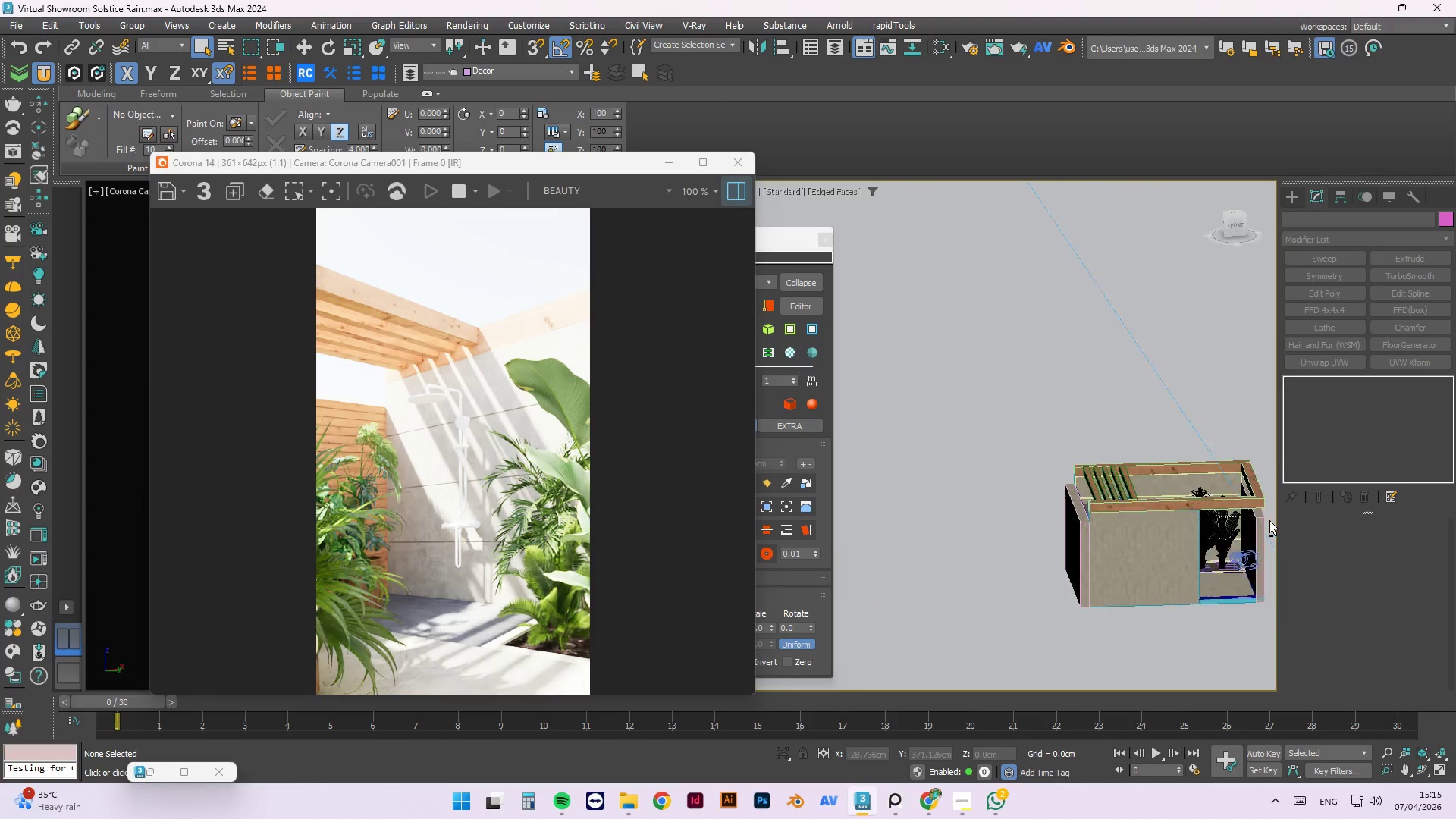 
scroll: coordinate [1141, 503], scroll_direction: down, amount: 3.0
 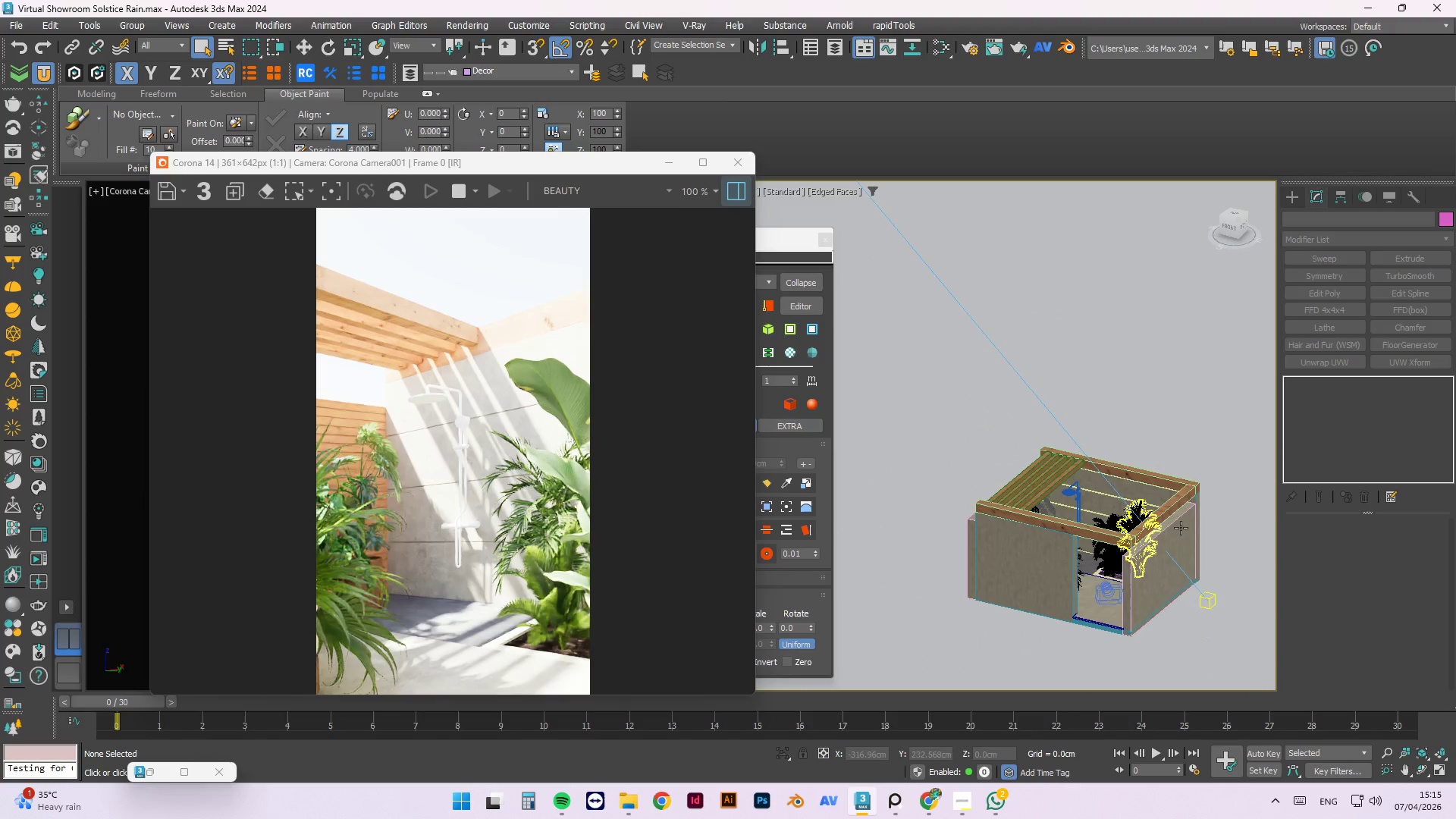 
hold_key(key=AltLeft, duration=0.88)
 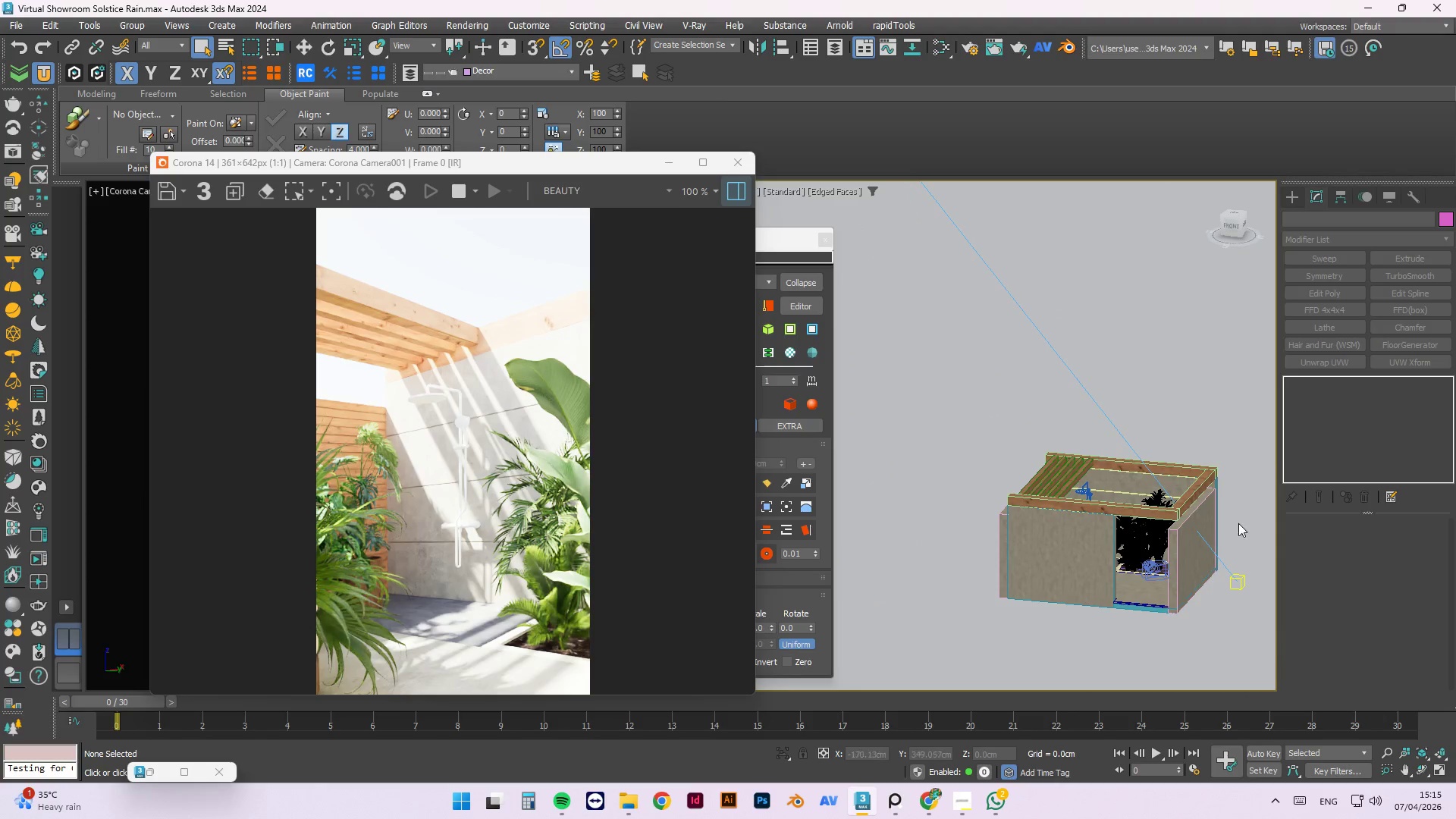 
key(Control+S)
 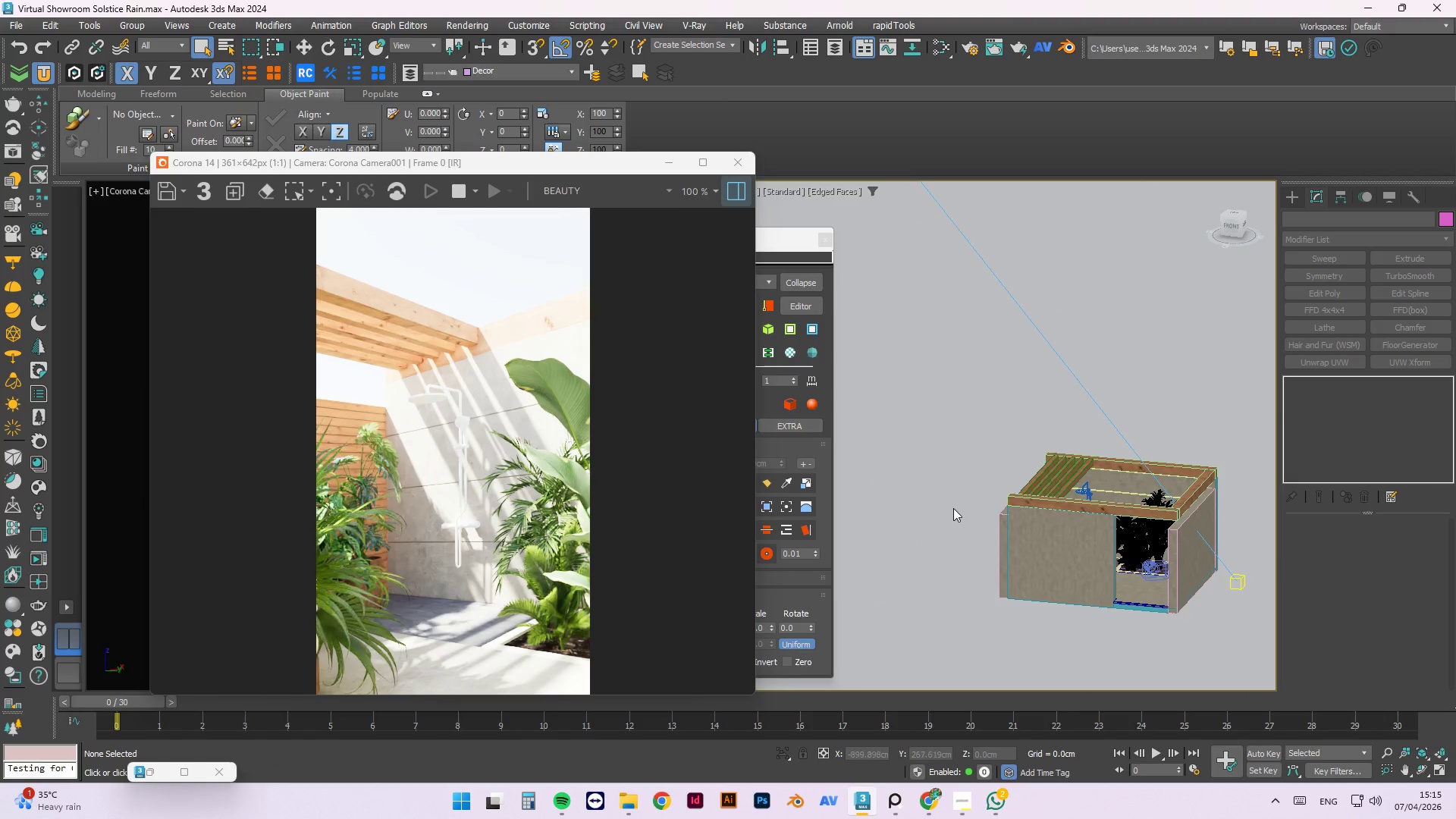 
scroll: coordinate [1185, 479], scroll_direction: up, amount: 1.0
 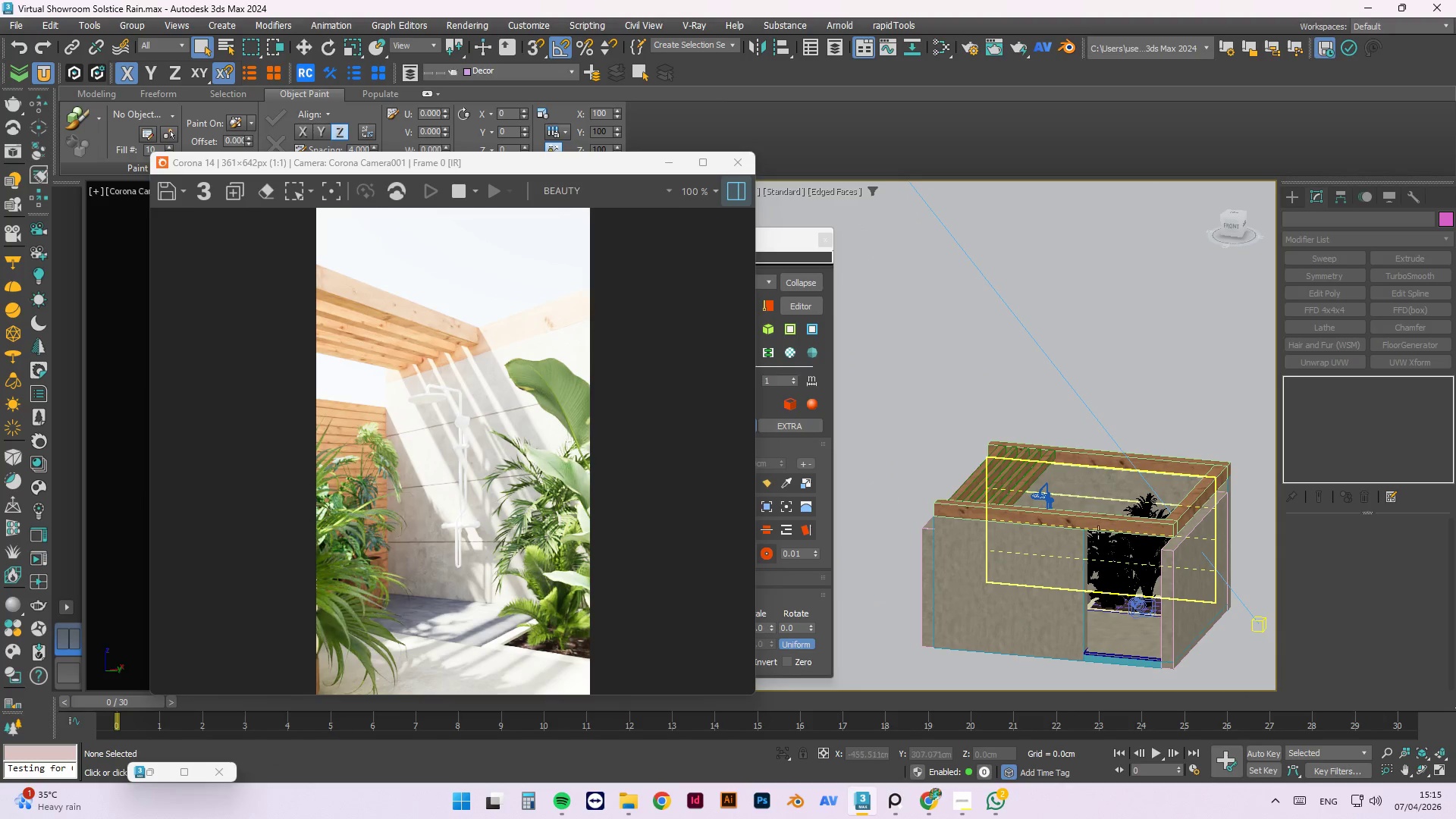 
hold_key(key=AltLeft, duration=1.5)
 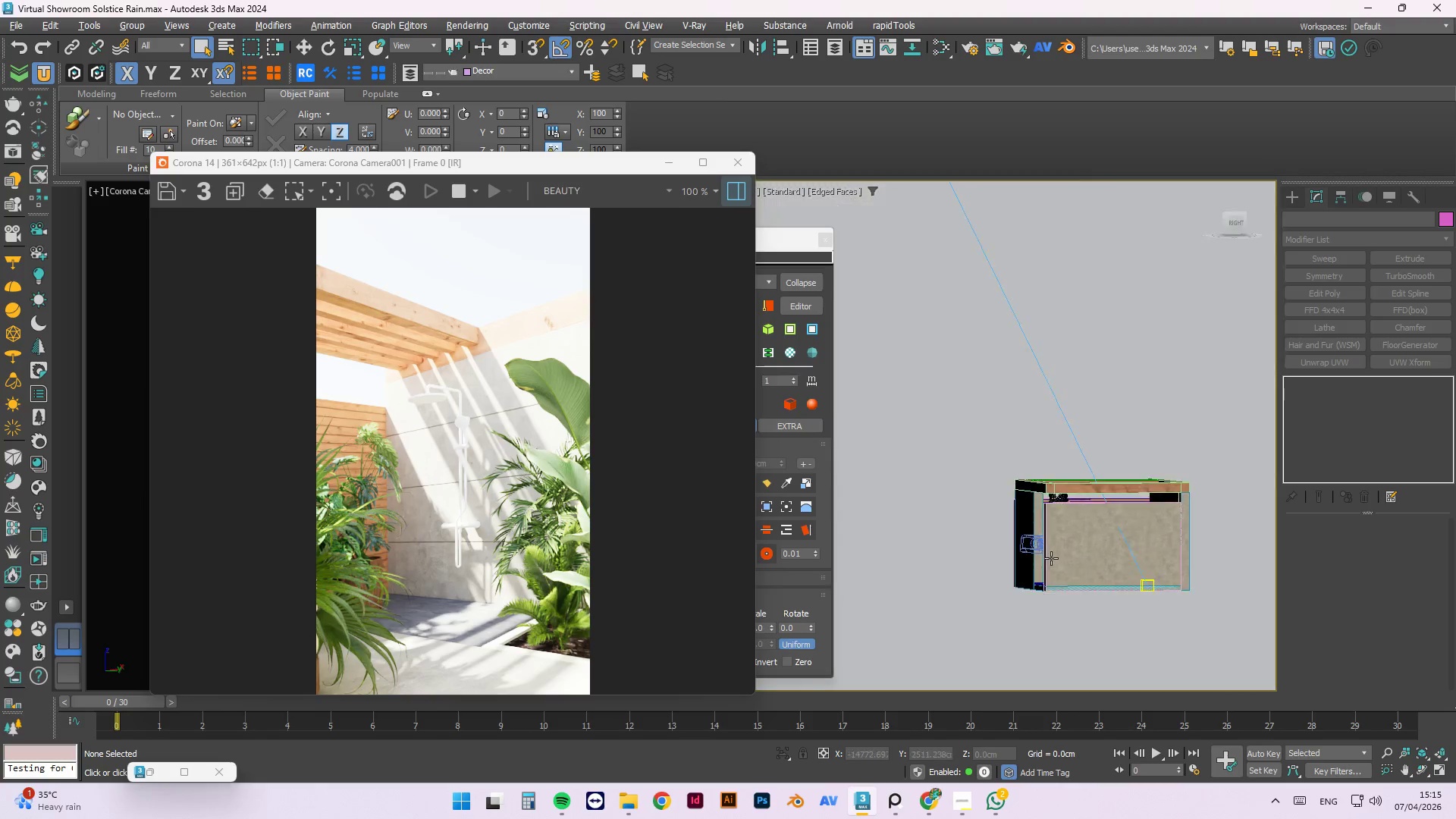 
scroll: coordinate [1078, 521], scroll_direction: down, amount: 1.0
 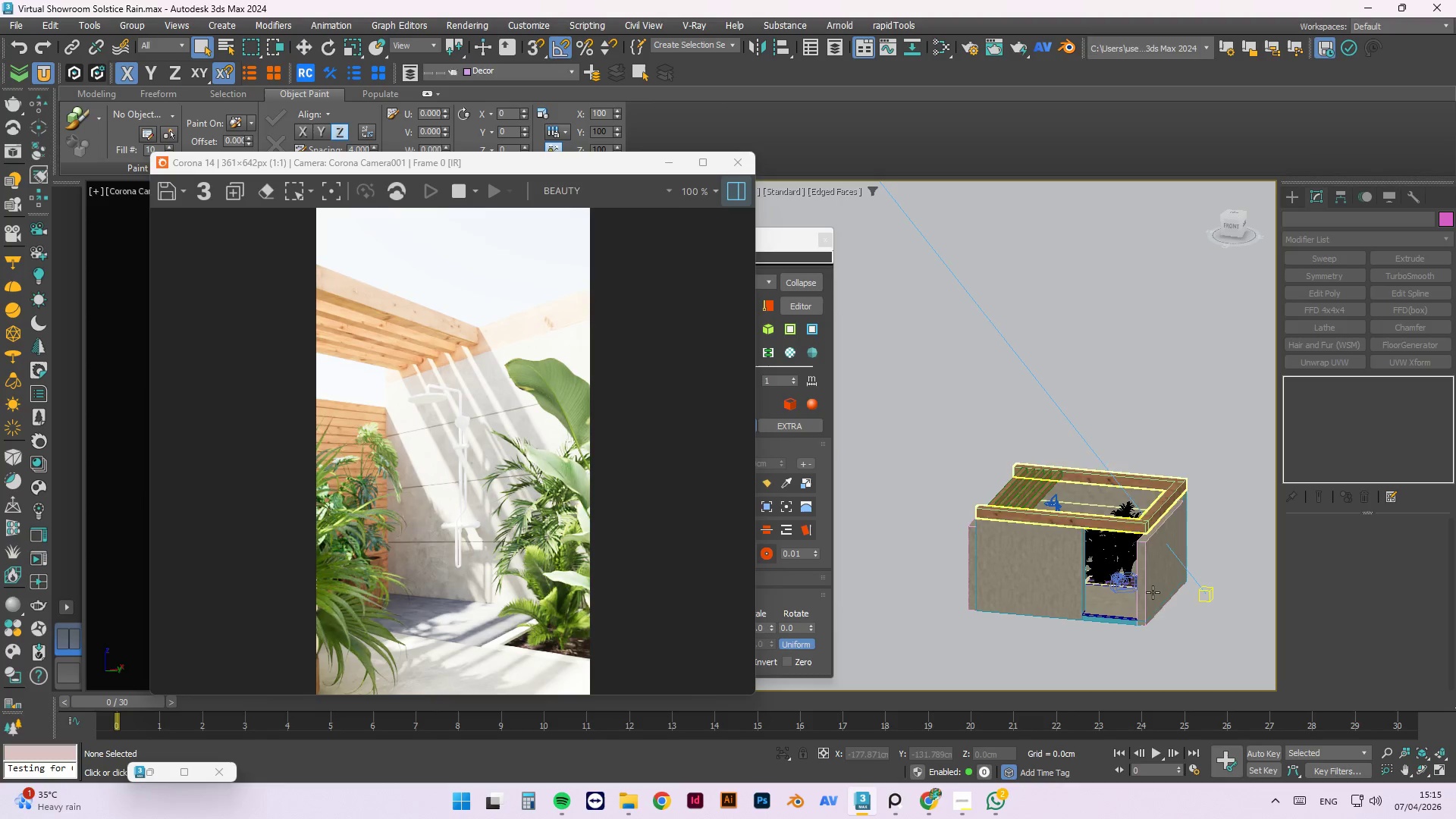 
hold_key(key=AltLeft, duration=1.51)
 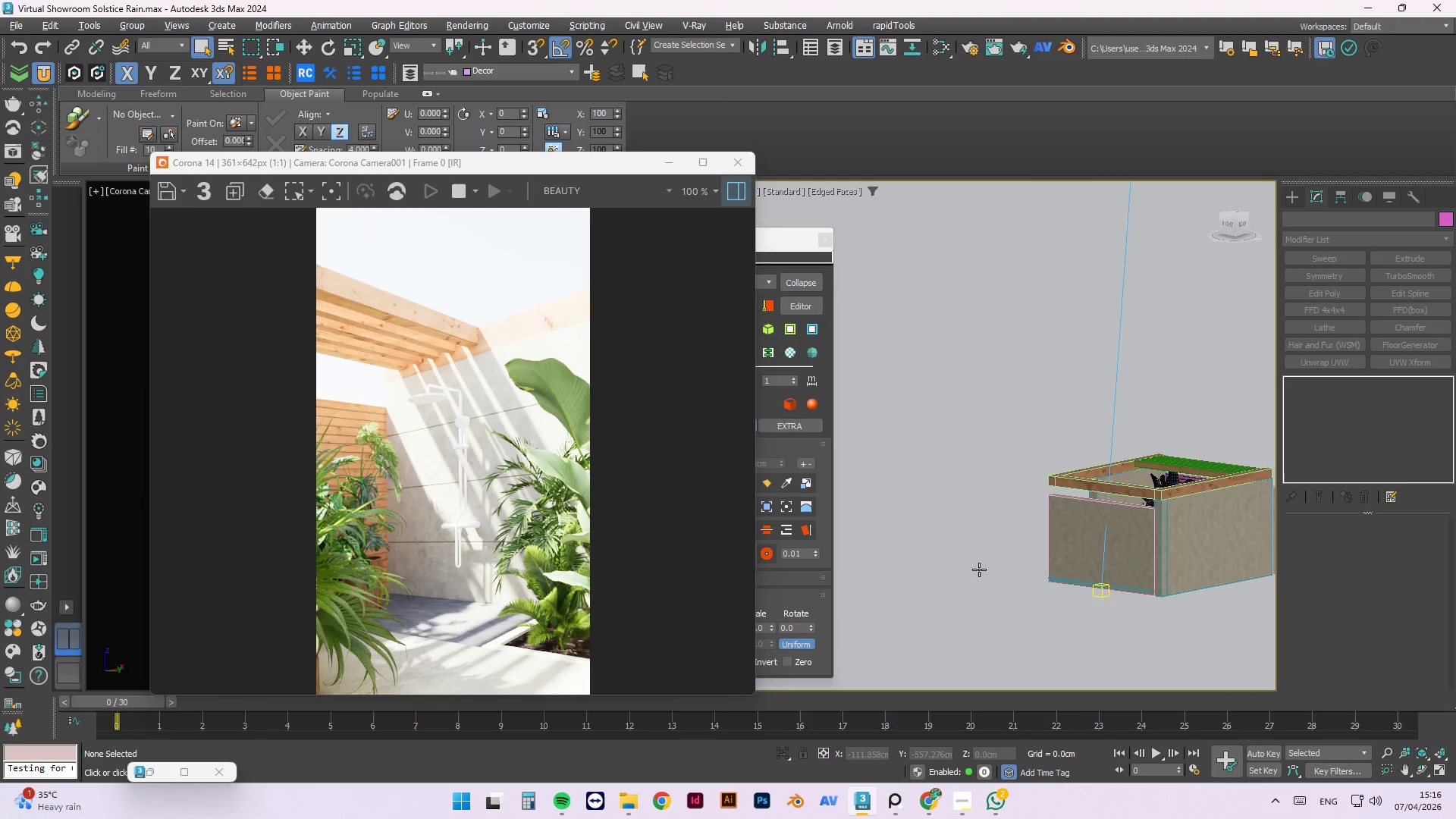 
hold_key(key=AltLeft, duration=1.5)
 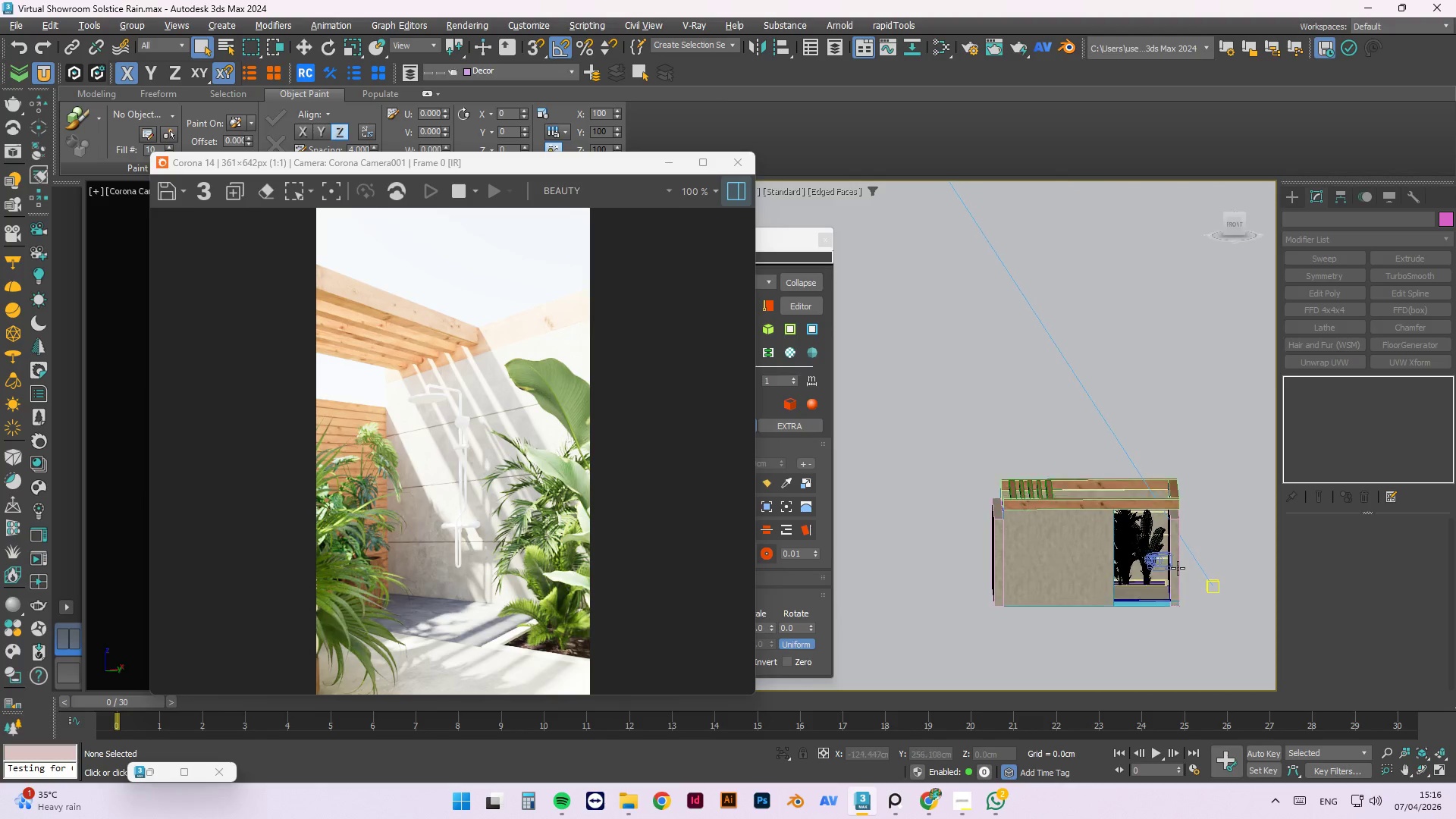 
hold_key(key=AltLeft, duration=1.5)
 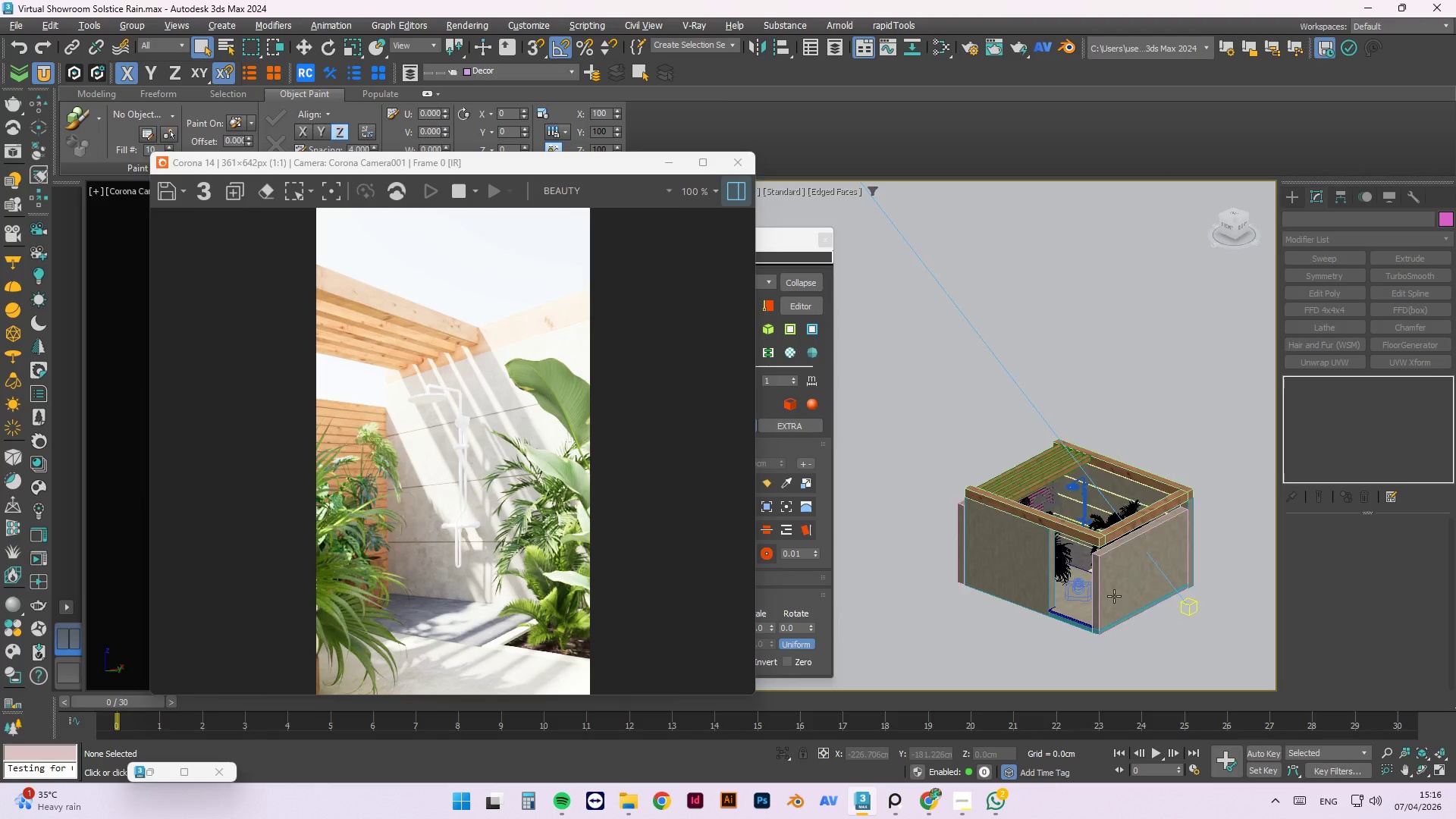 
hold_key(key=AltLeft, duration=1.52)
 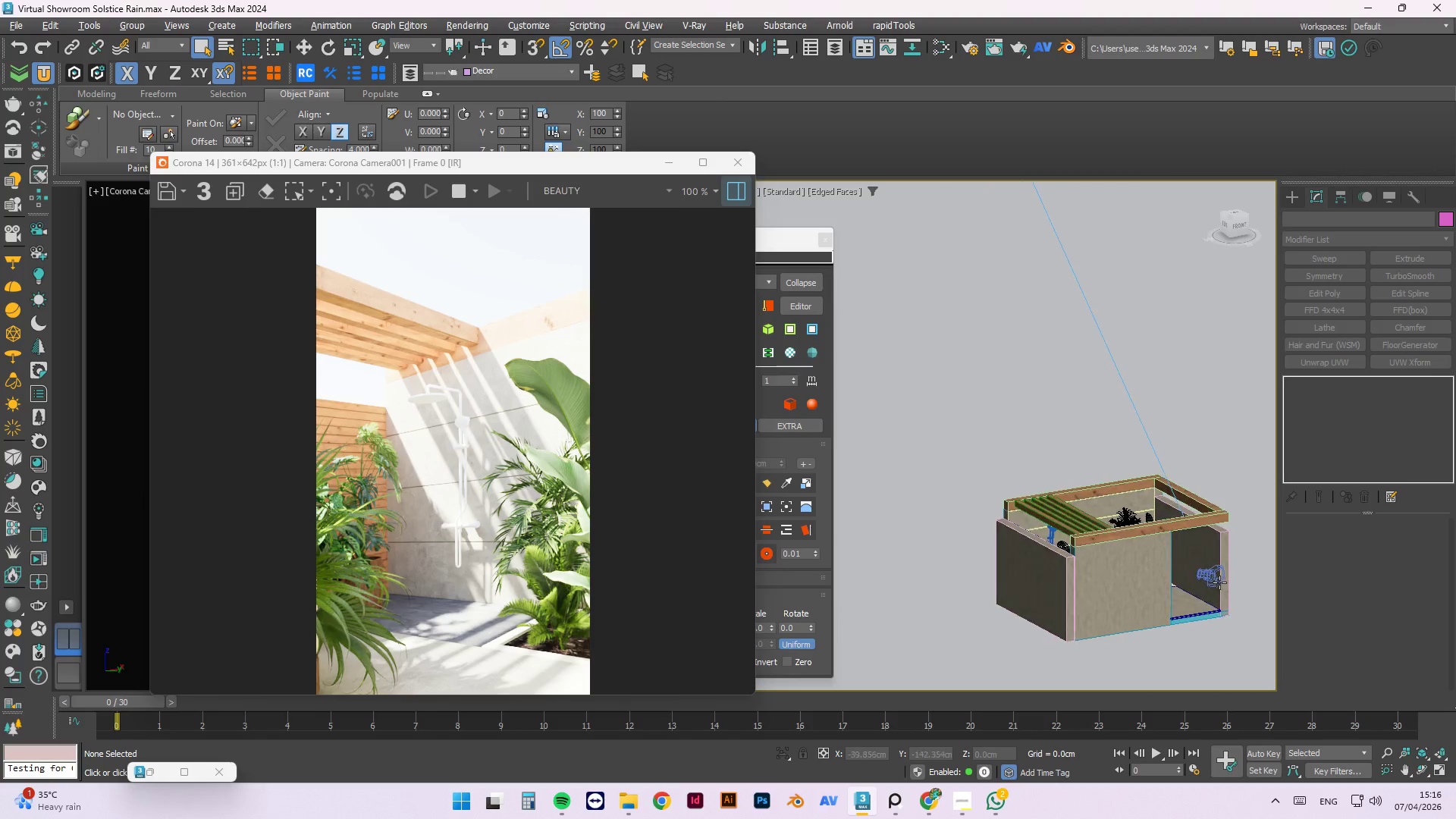 
hold_key(key=AltLeft, duration=1.5)
 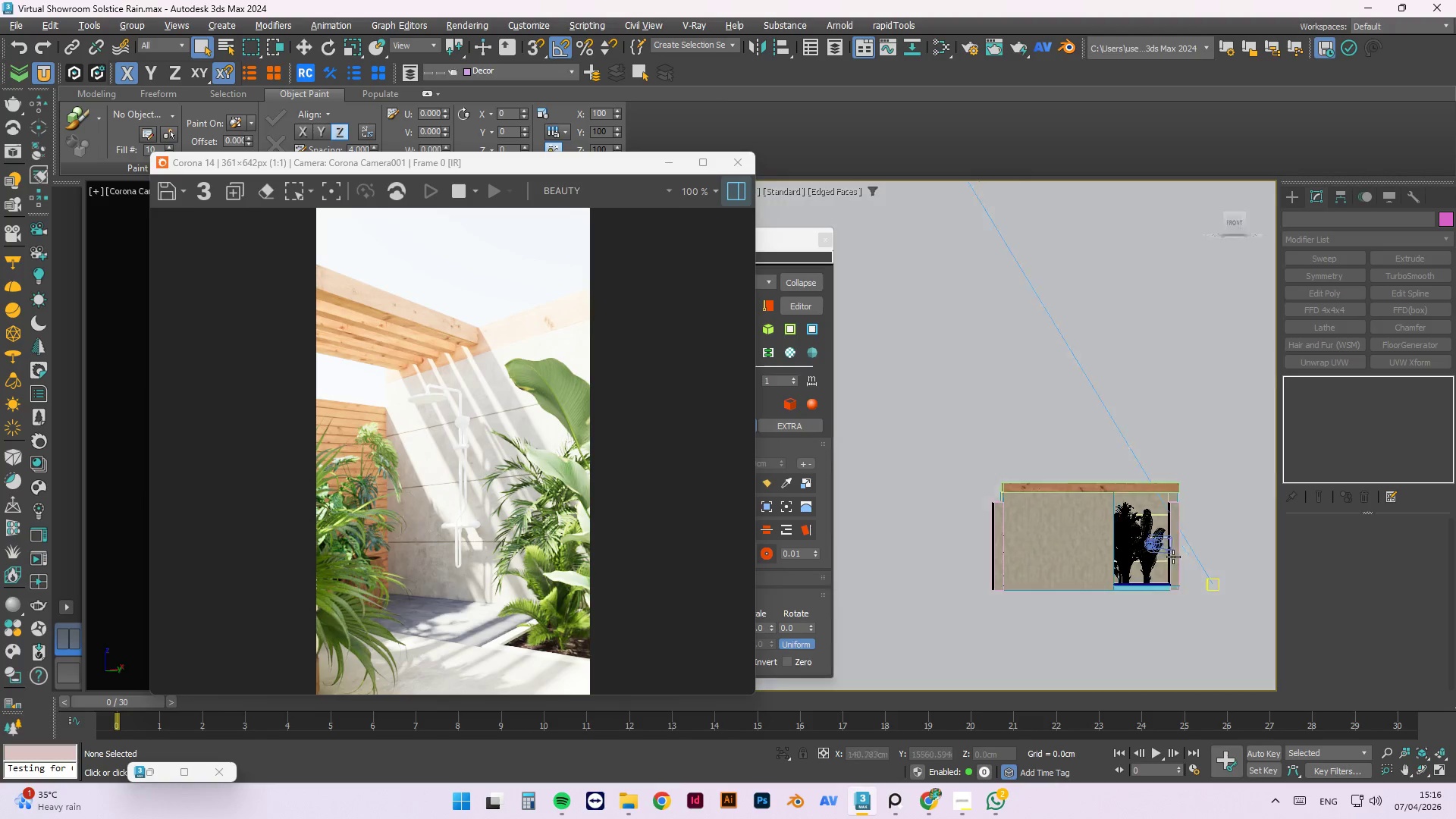 
hold_key(key=AltLeft, duration=1.5)
 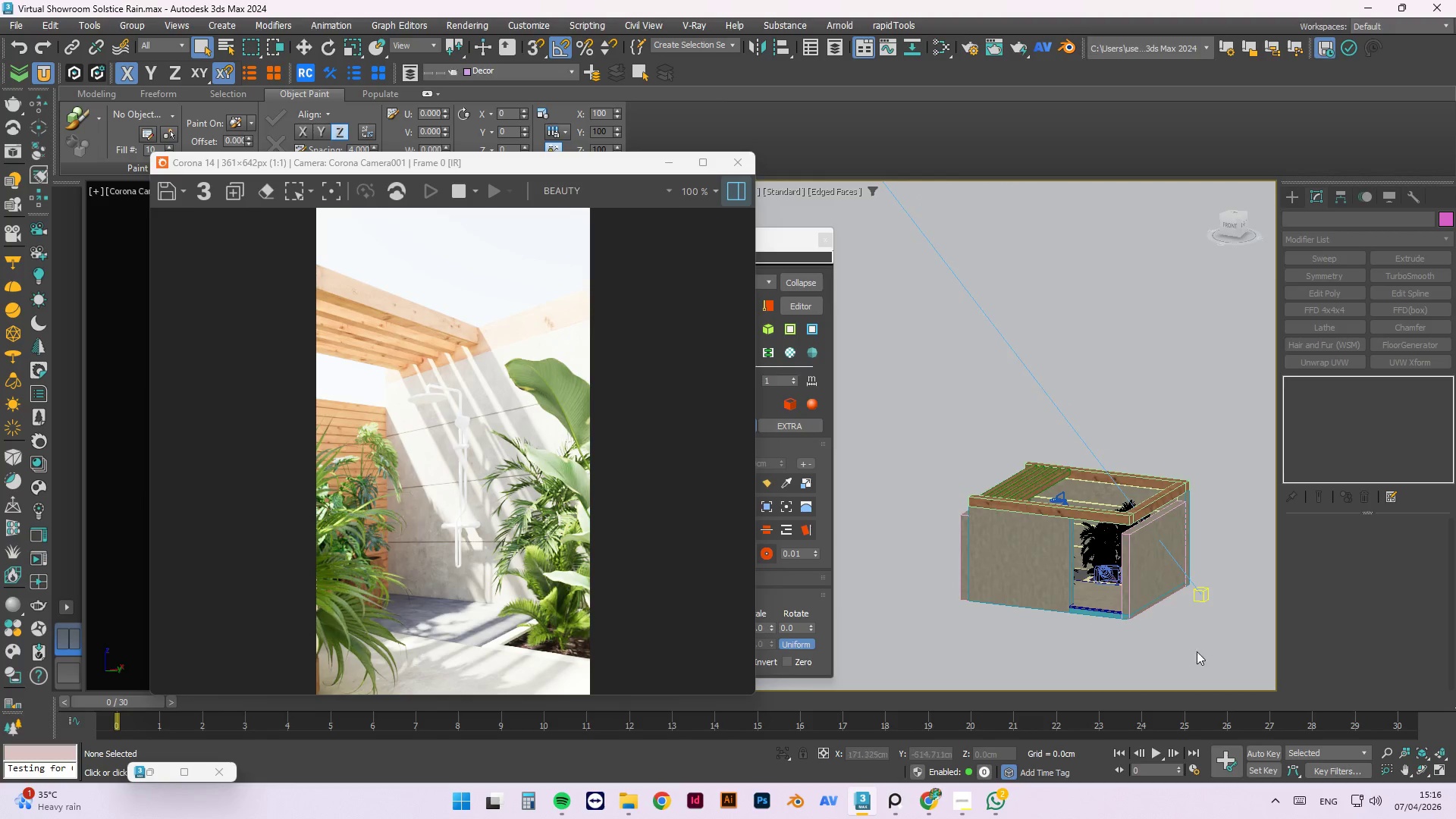 
scroll: coordinate [1168, 660], scroll_direction: up, amount: 4.0
 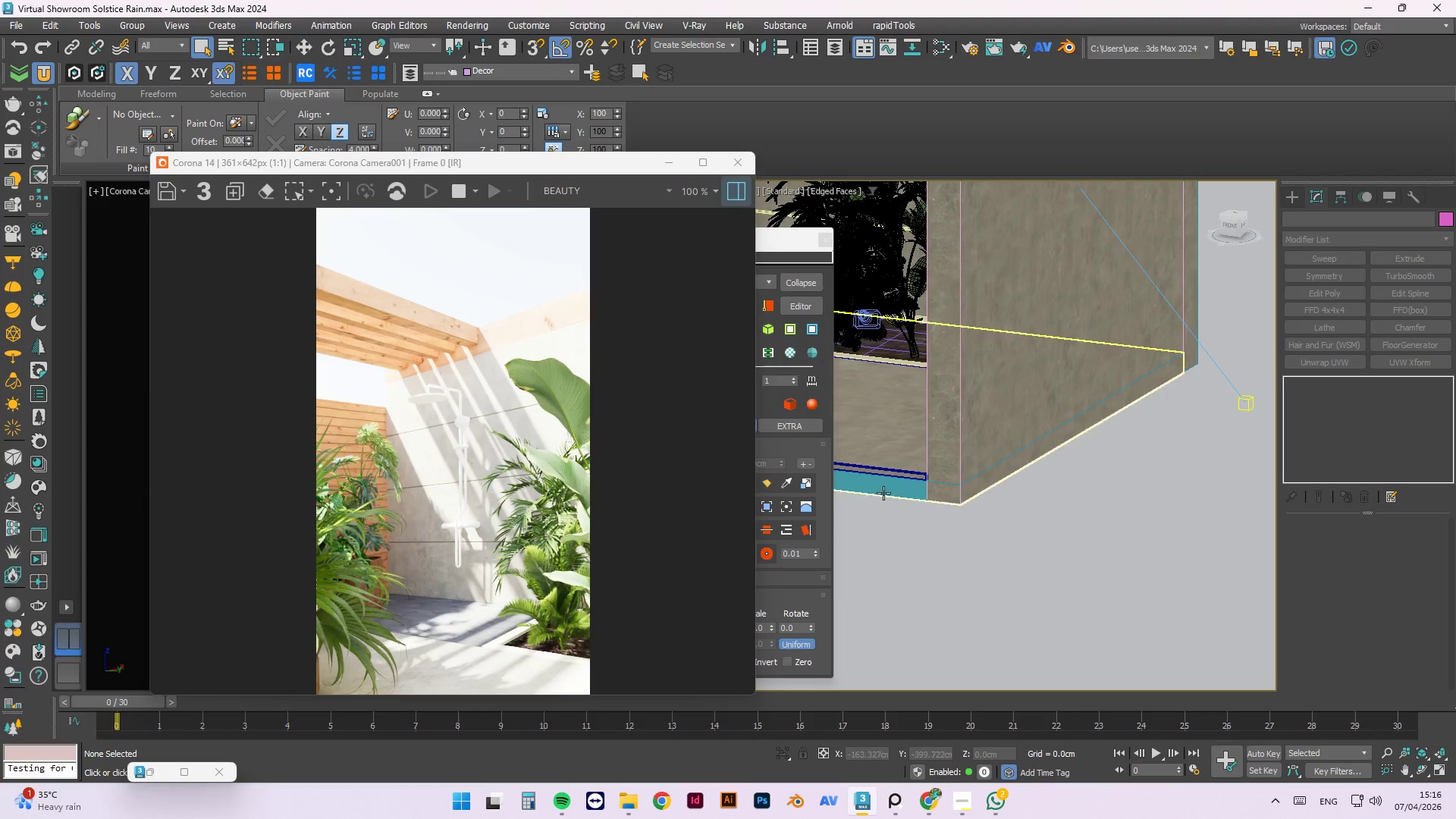 
left_click([886, 488])
 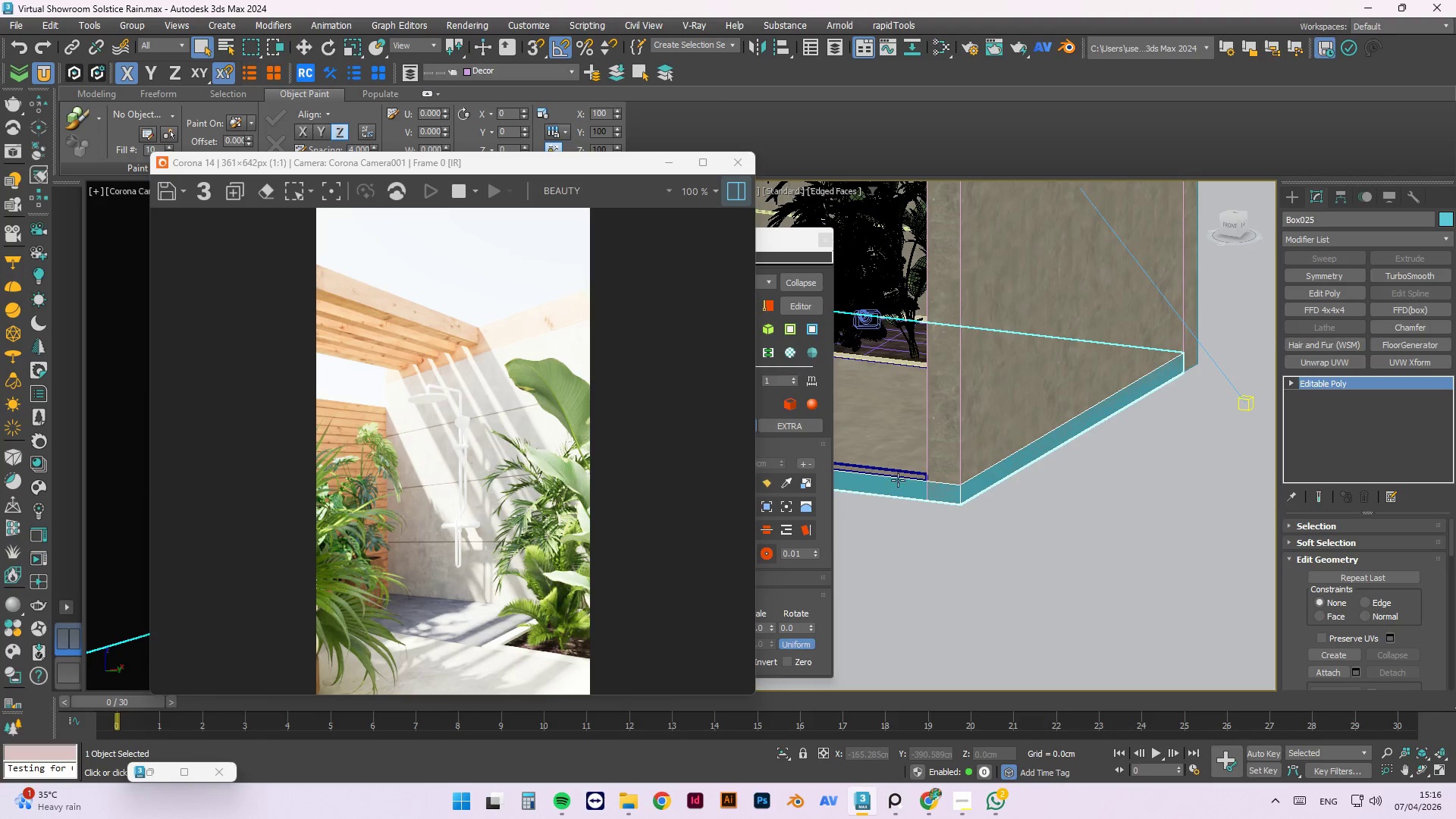 
scroll: coordinate [1153, 416], scroll_direction: none, amount: 0.0
 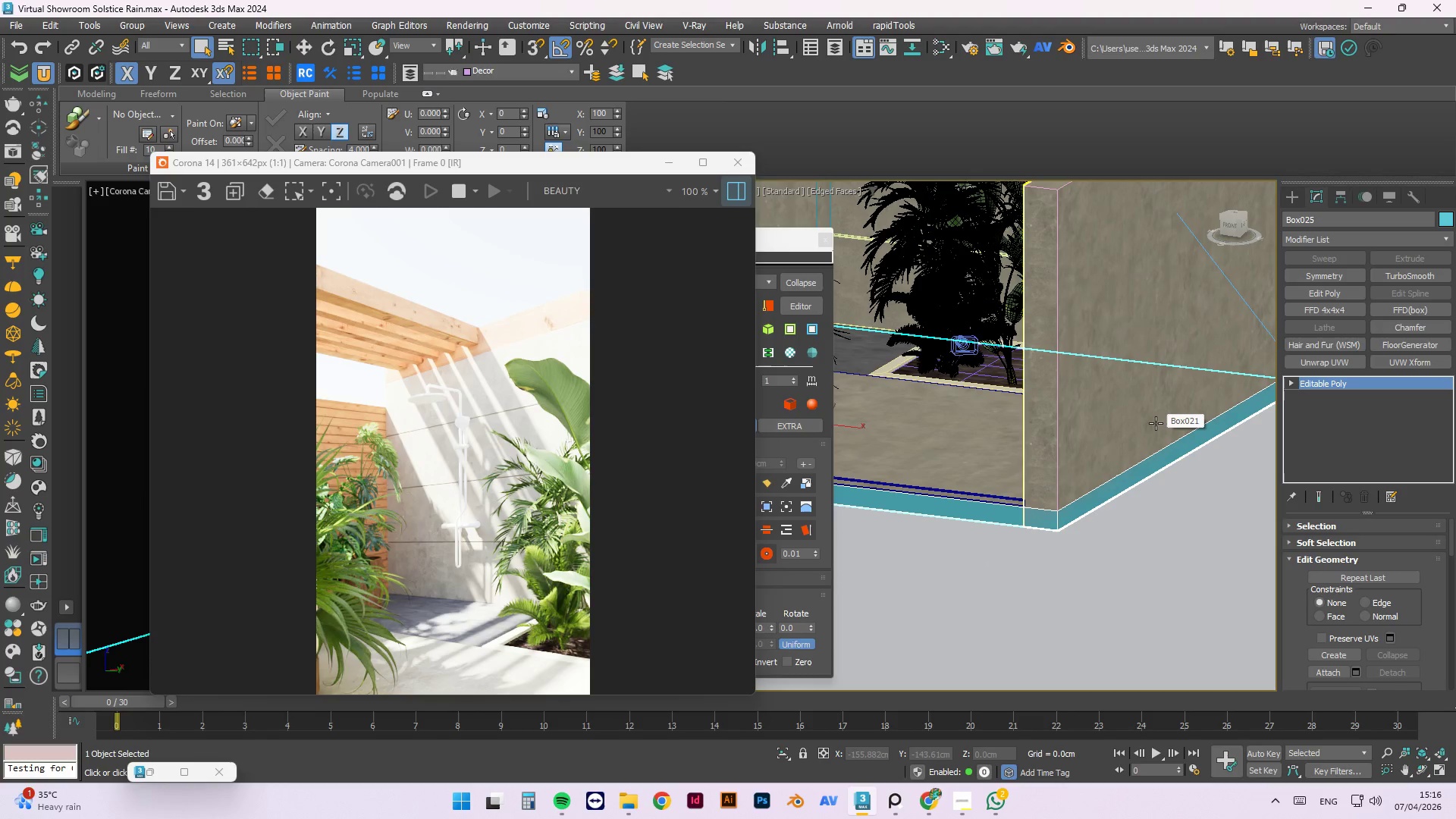 
type(nnm)
 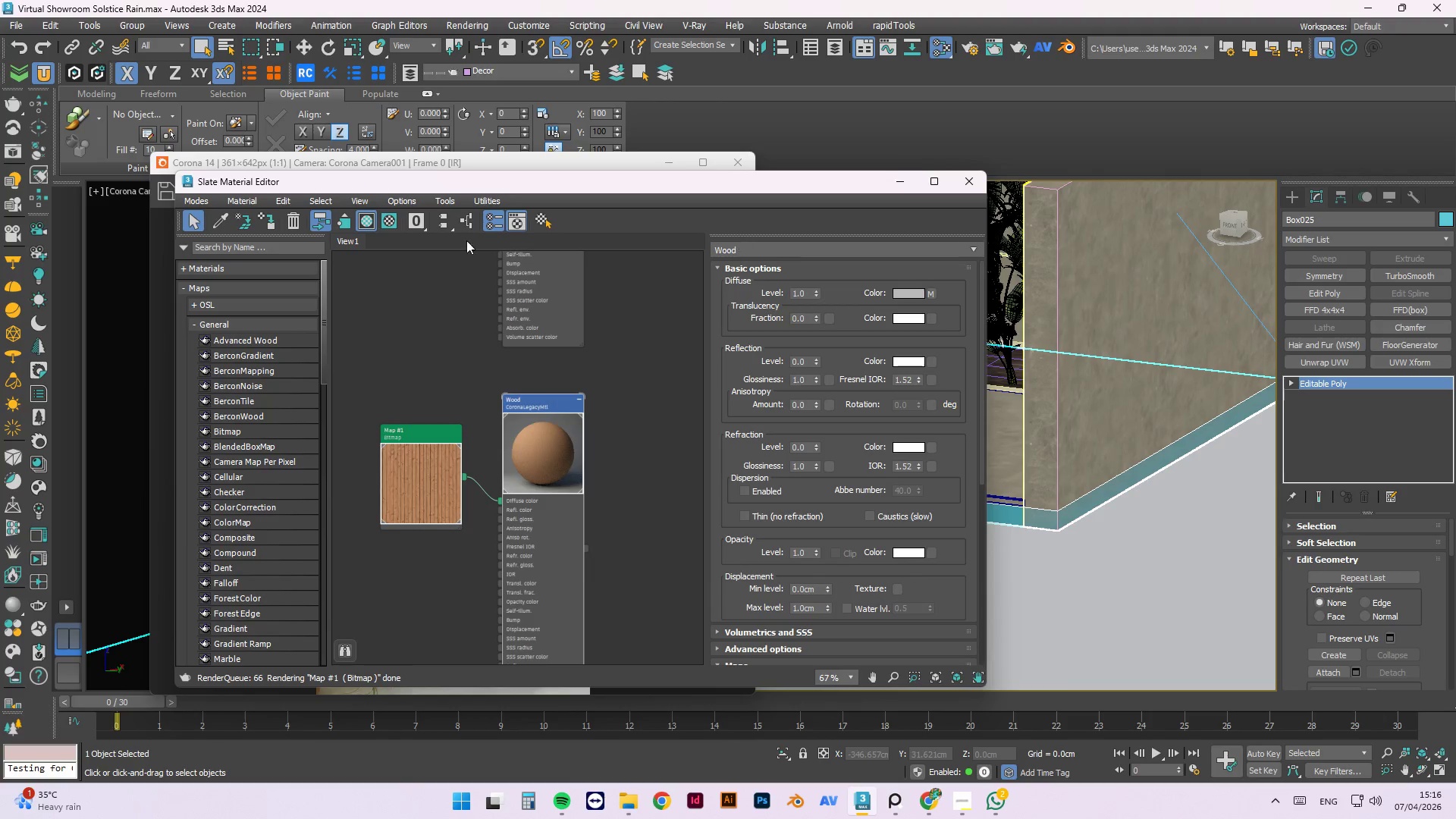 
scroll: coordinate [536, 497], scroll_direction: down, amount: 3.0
 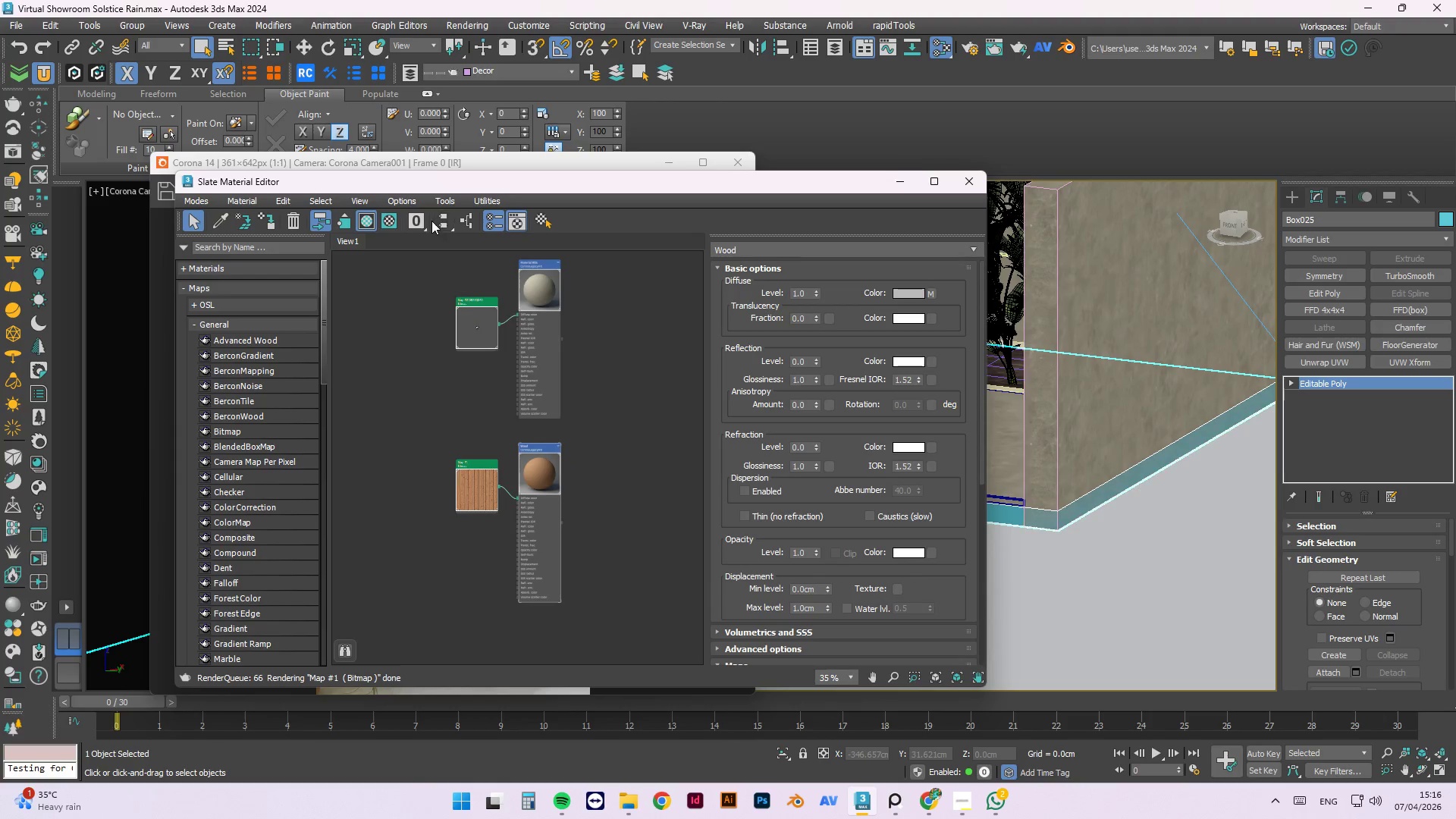 
left_click([438, 221])
 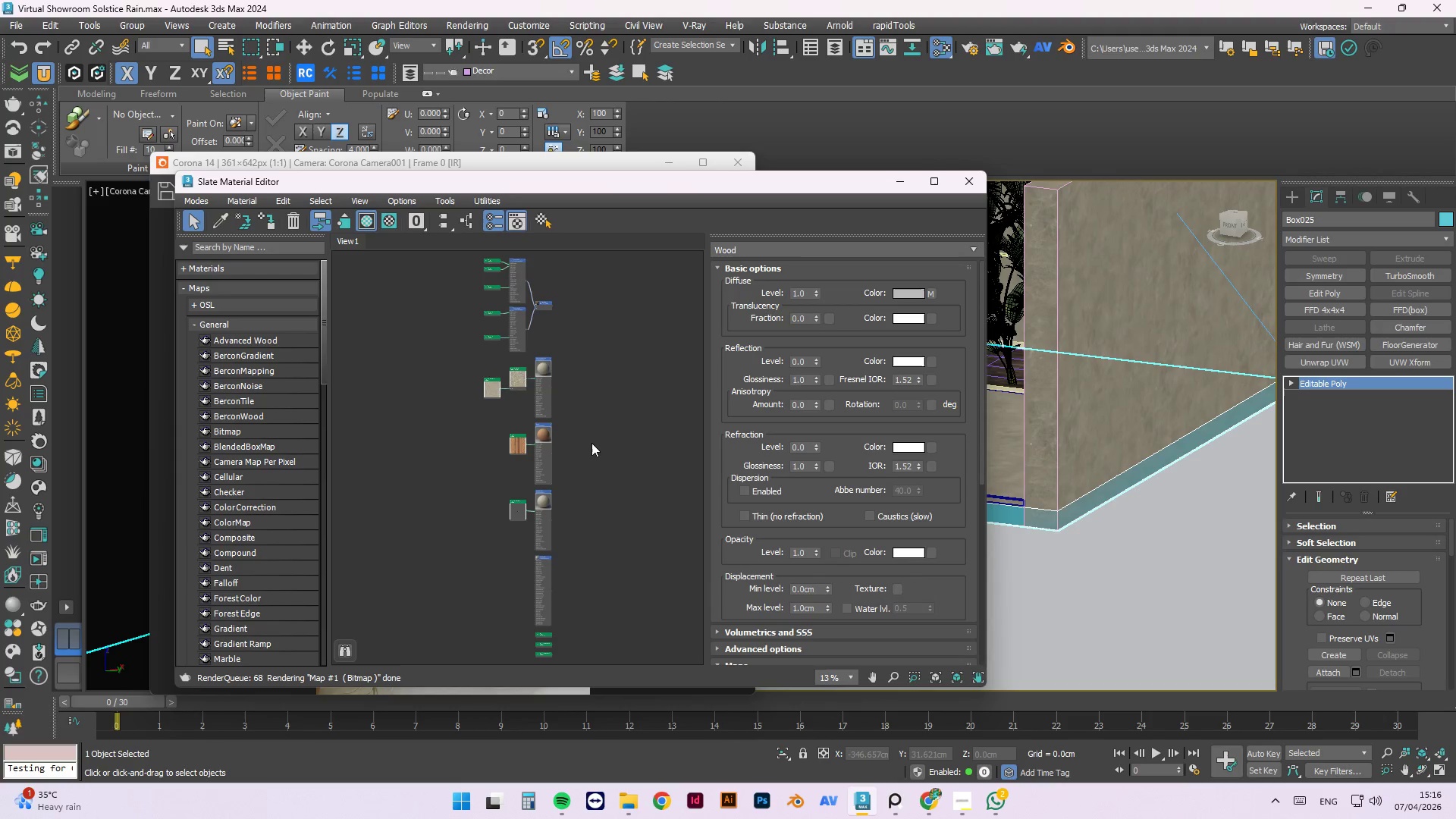 
left_click([577, 461])
 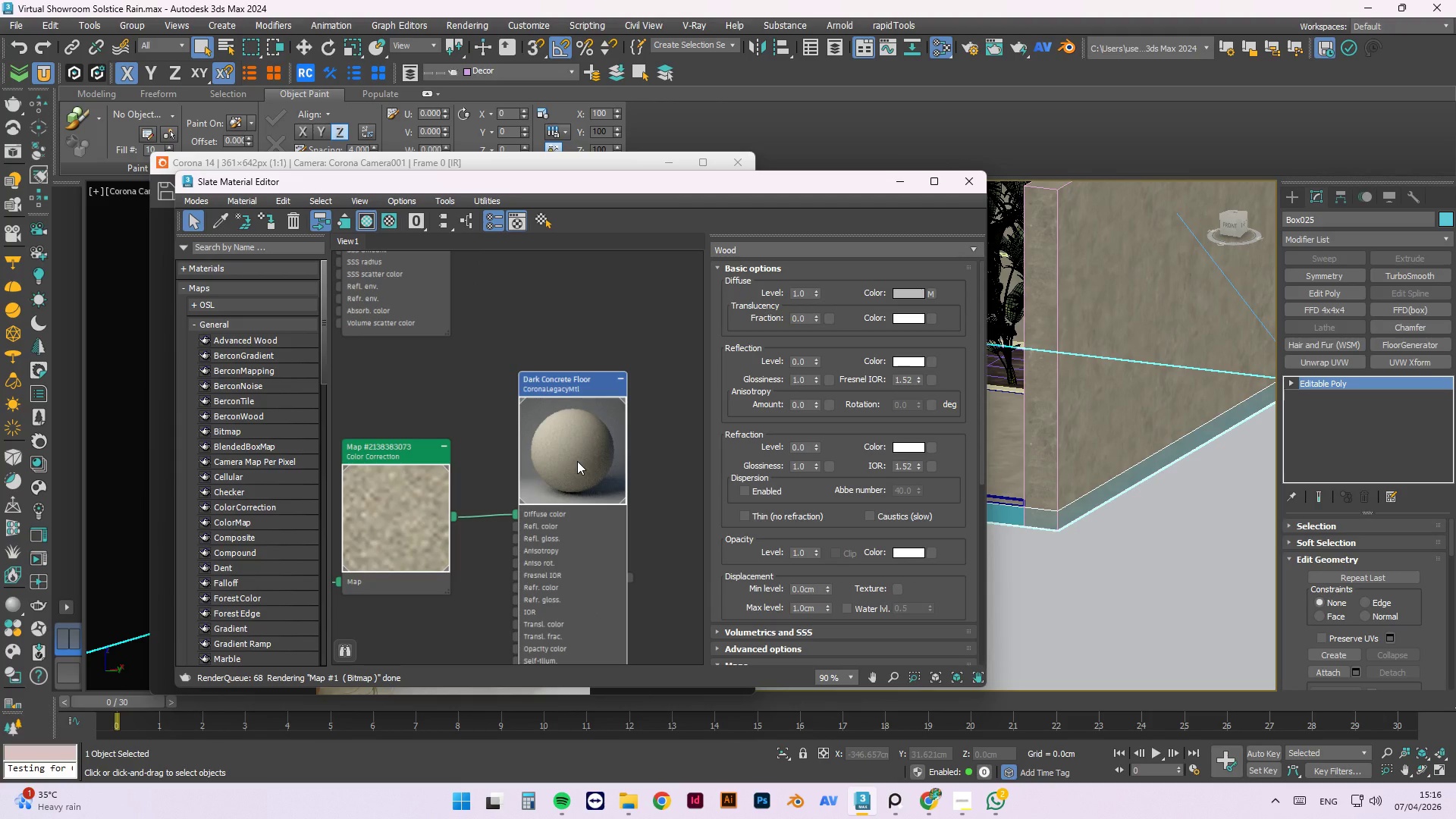 
scroll: coordinate [588, 491], scroll_direction: up, amount: 7.0
 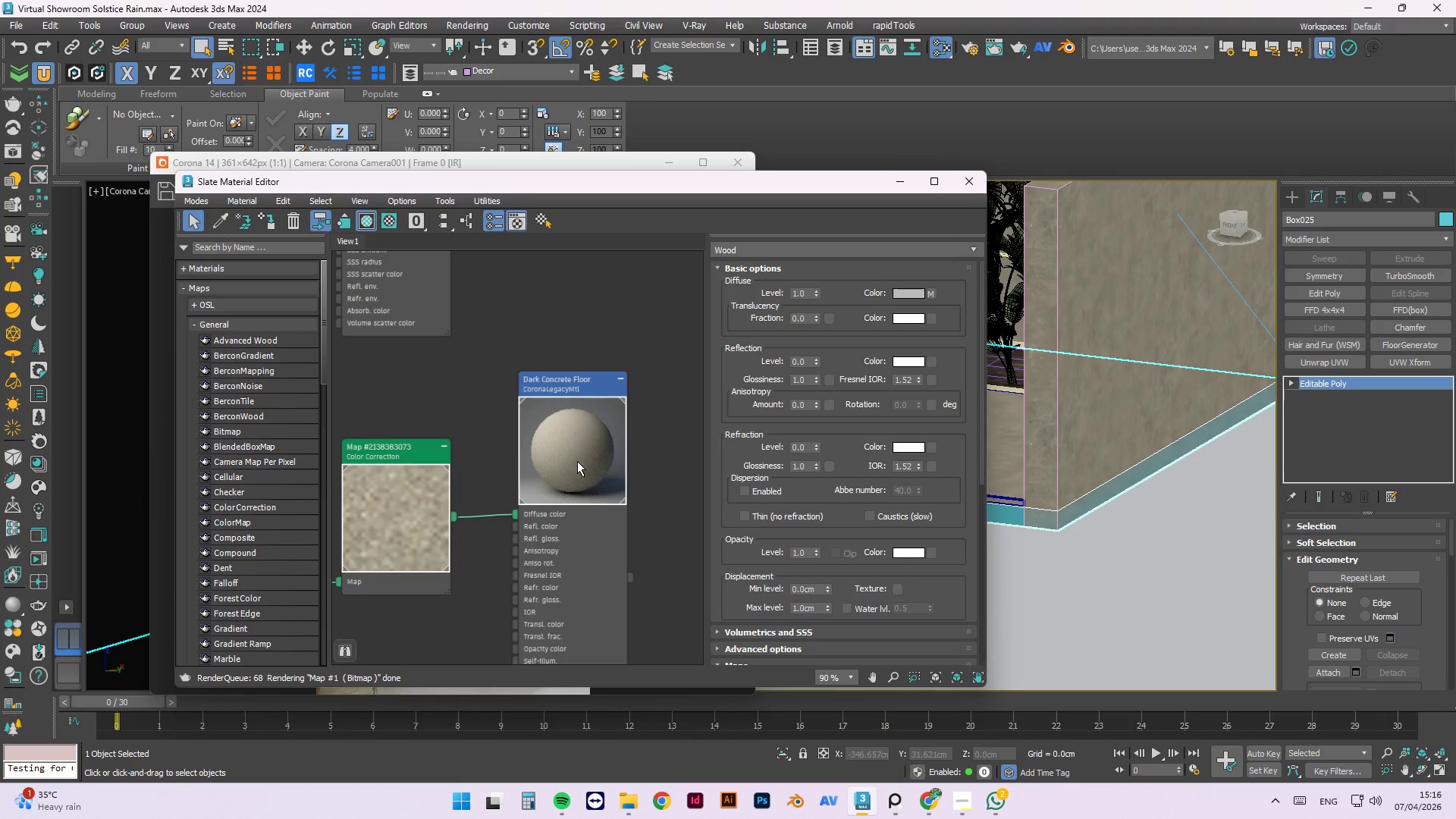 
right_click([577, 461])
 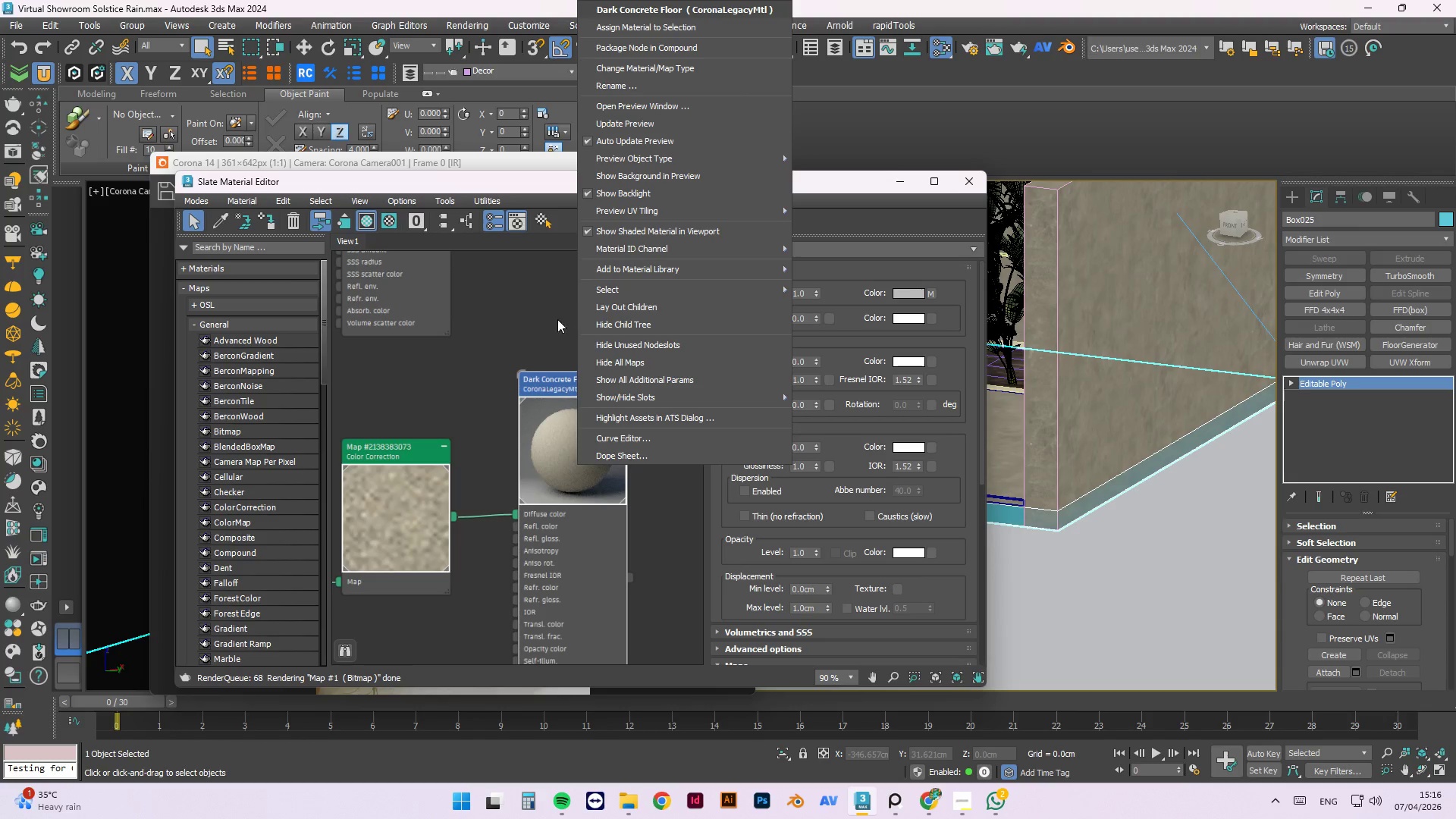 
scroll: coordinate [561, 319], scroll_direction: down, amount: 6.0
 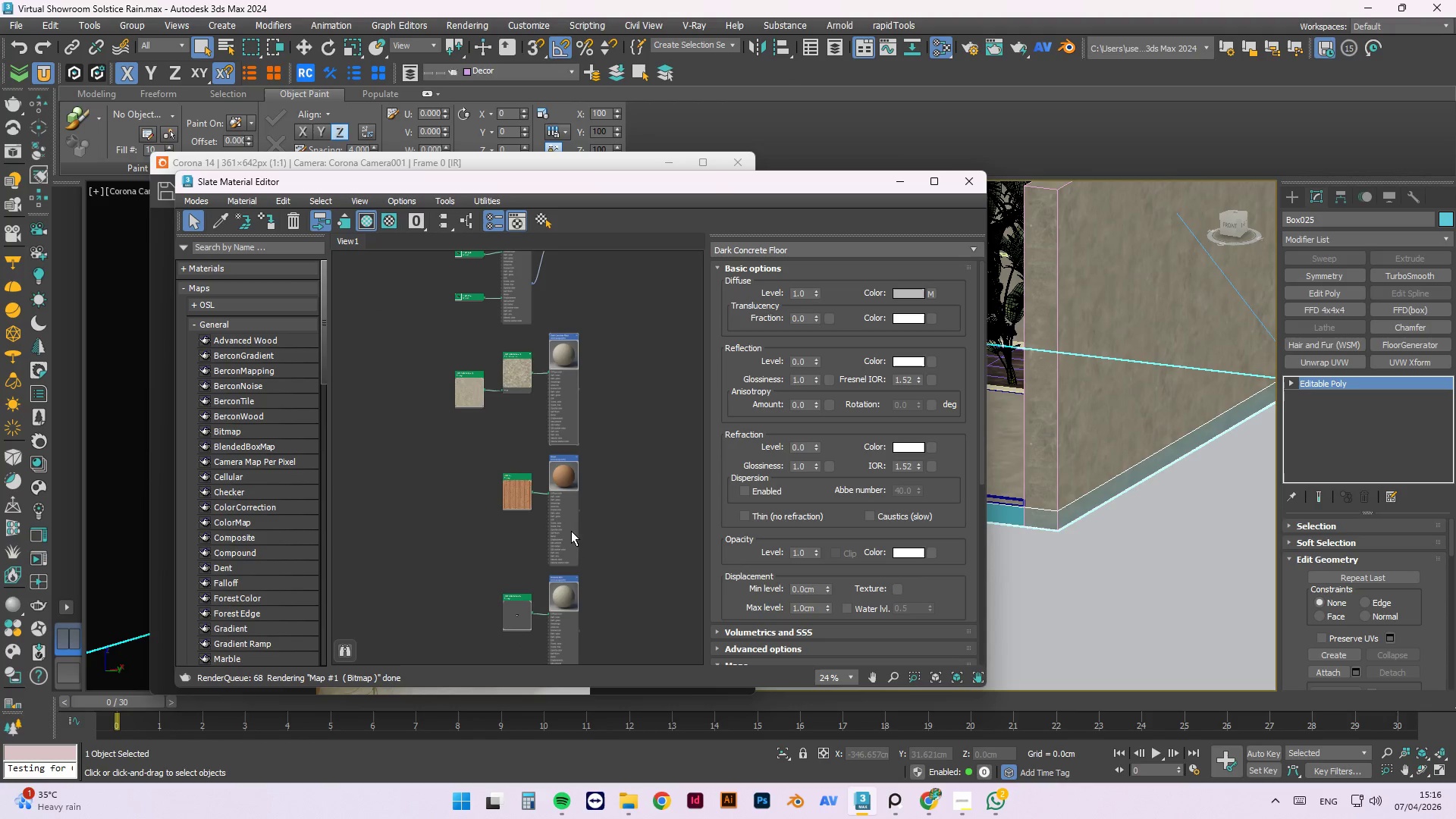 
left_click([560, 579])
 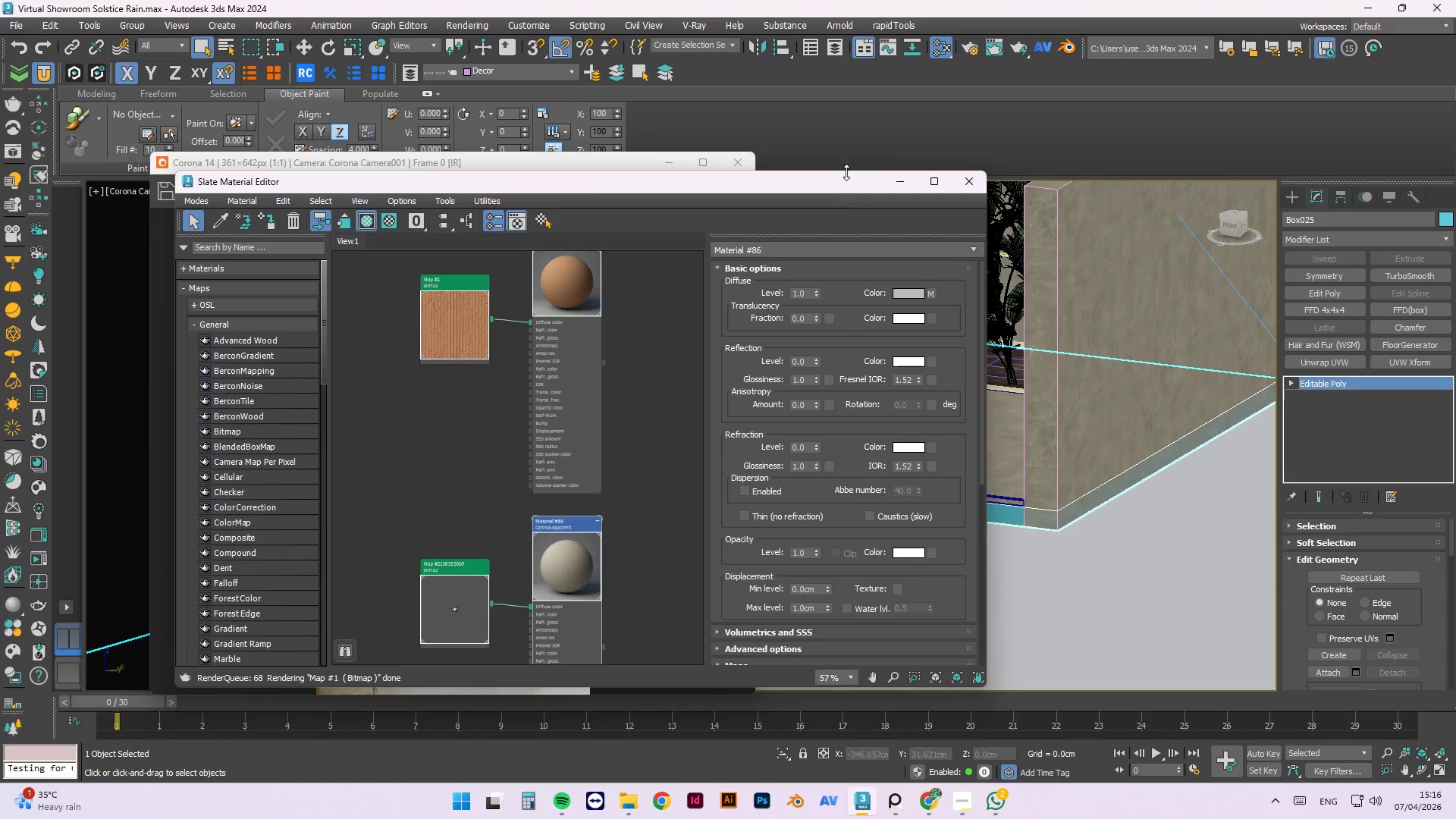 
scroll: coordinate [562, 619], scroll_direction: up, amount: 3.0
 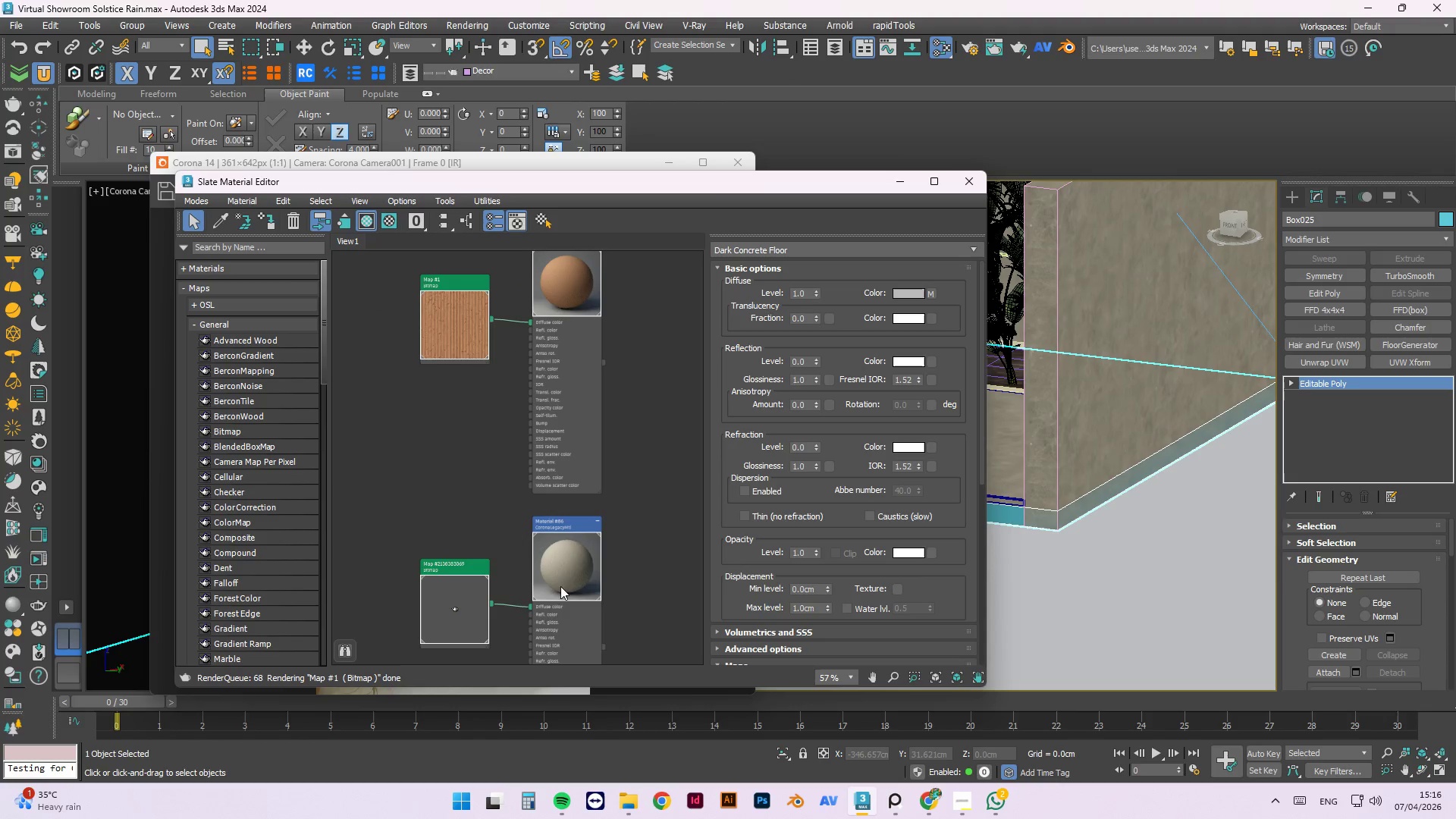 
right_click([579, 558])
 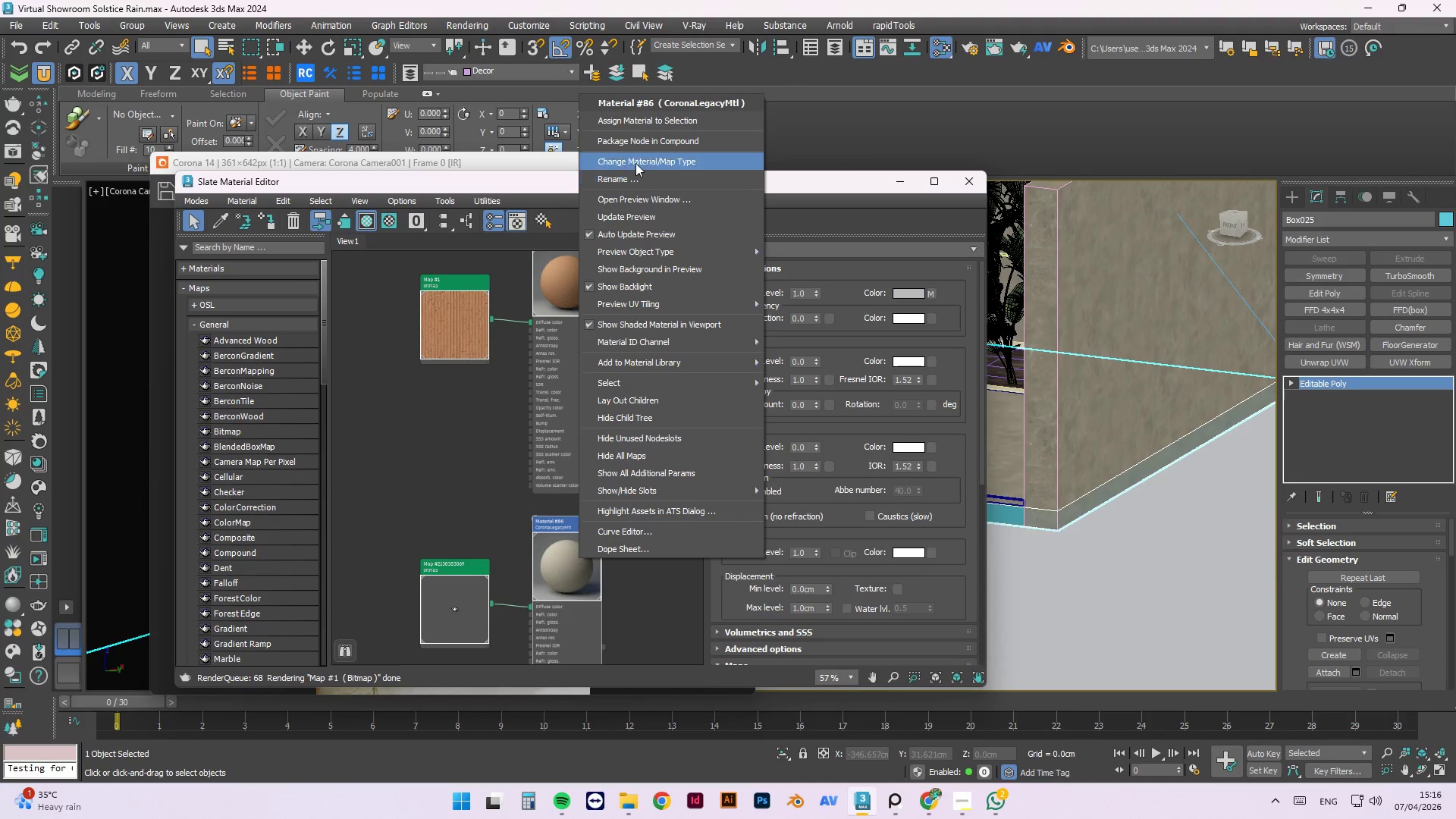 
left_click([629, 209])
 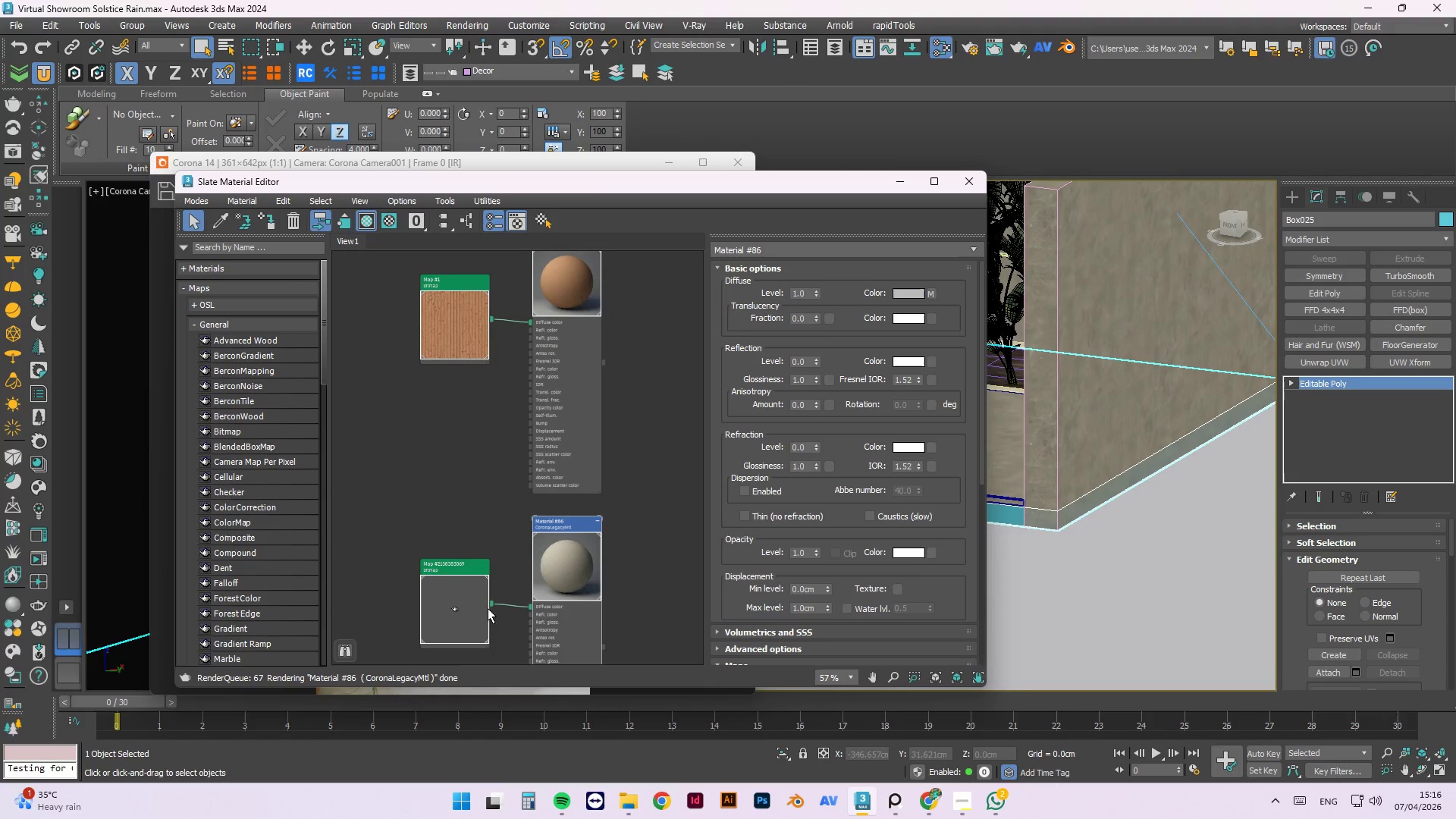 
right_click([479, 610])
 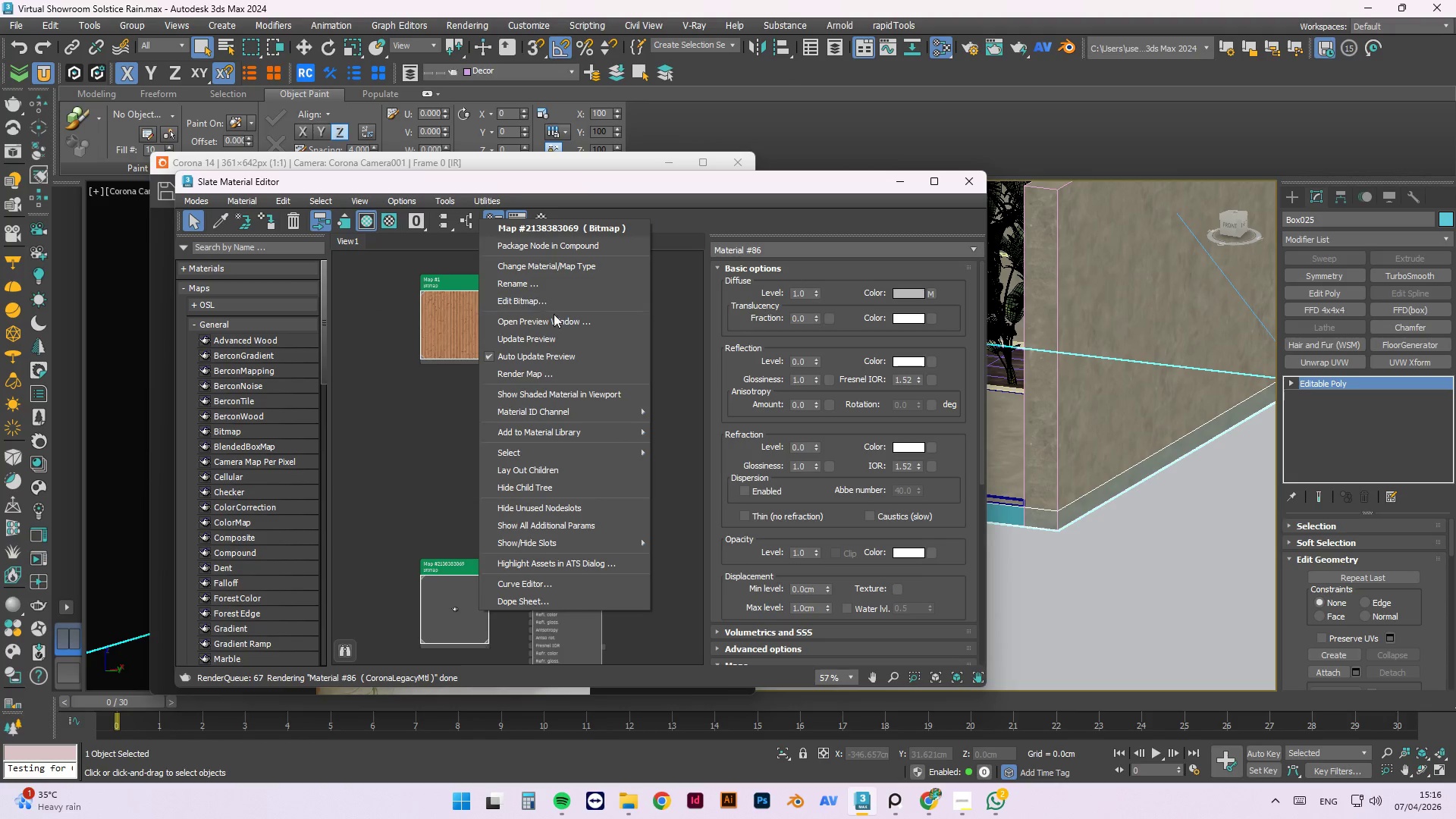 
left_click([552, 340])
 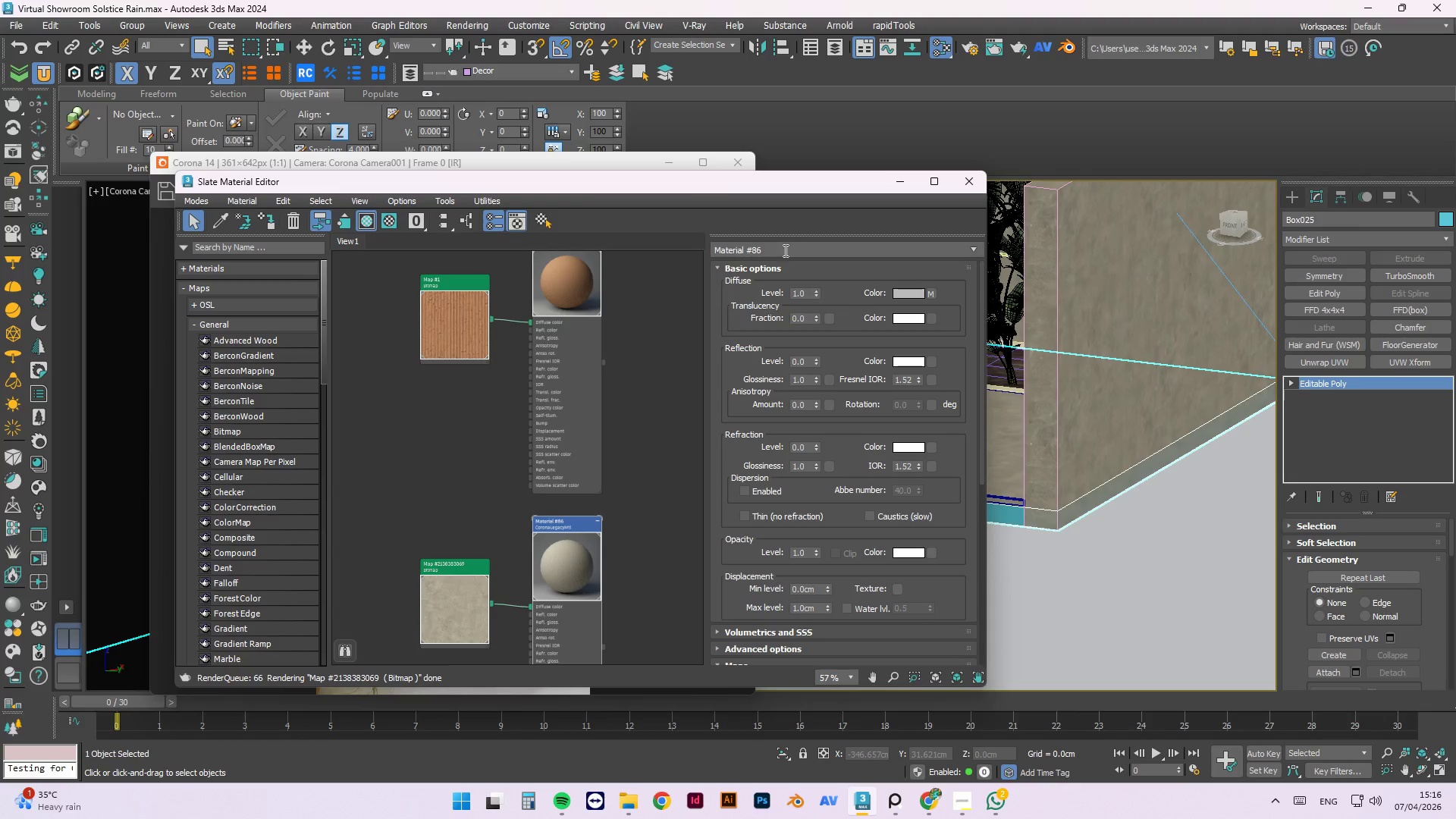 
left_click_drag(start_coordinate=[796, 254], to_coordinate=[777, 250])
 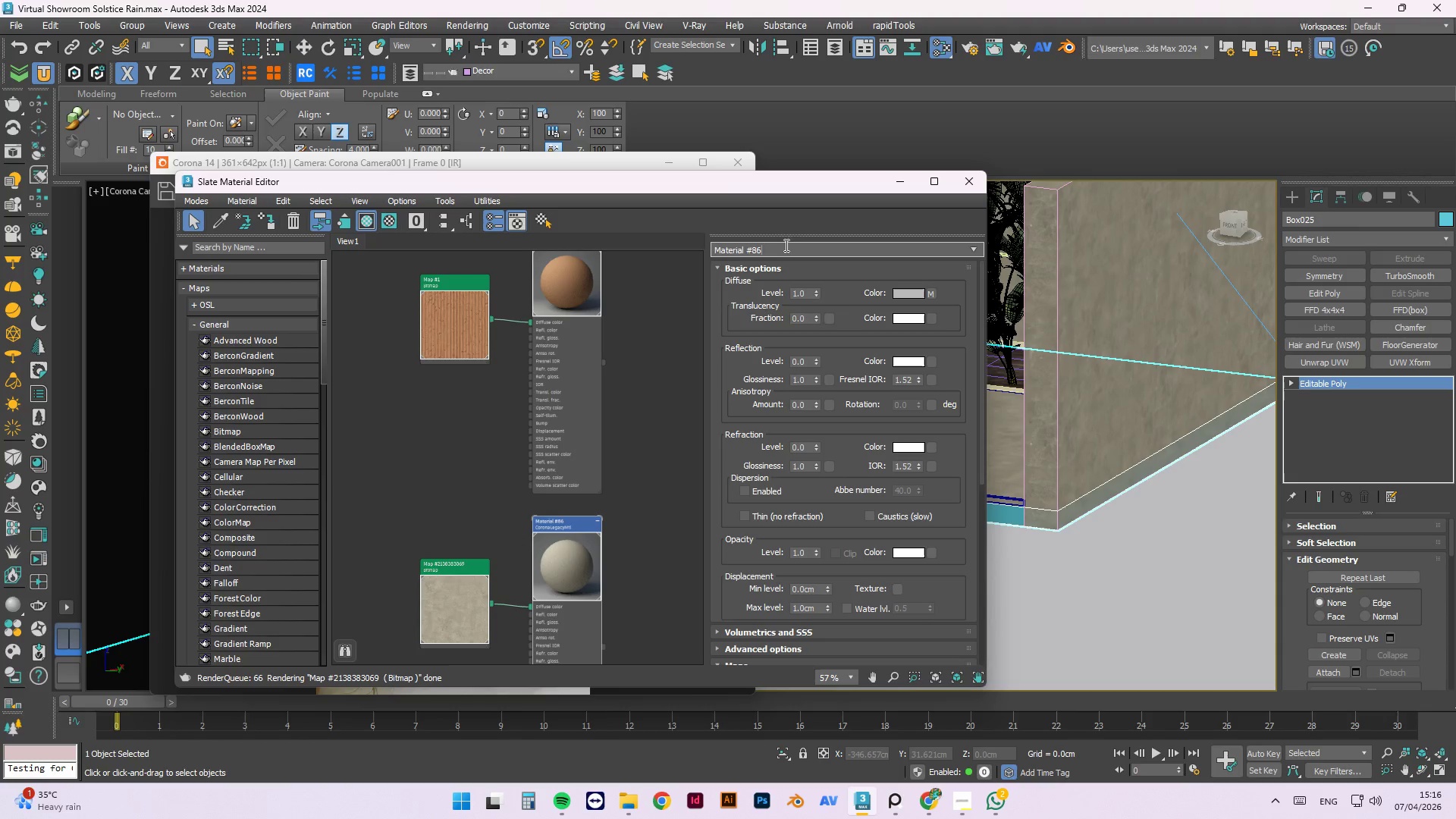 
left_click_drag(start_coordinate=[780, 244], to_coordinate=[654, 243])
 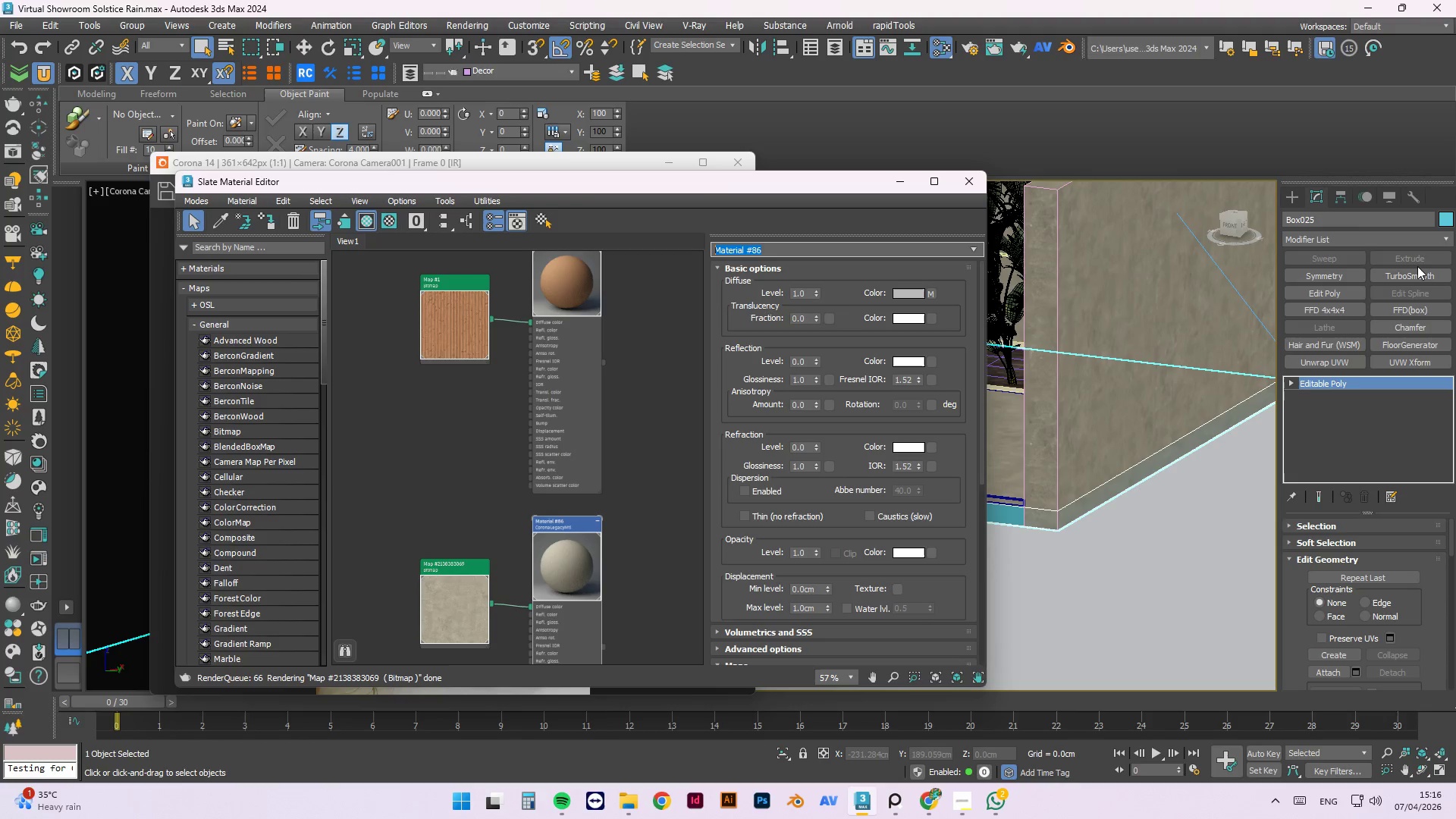 
type(cON)
key(Backspace)
key(Backspace)
key(Backspace)
type(Concrete wall)
 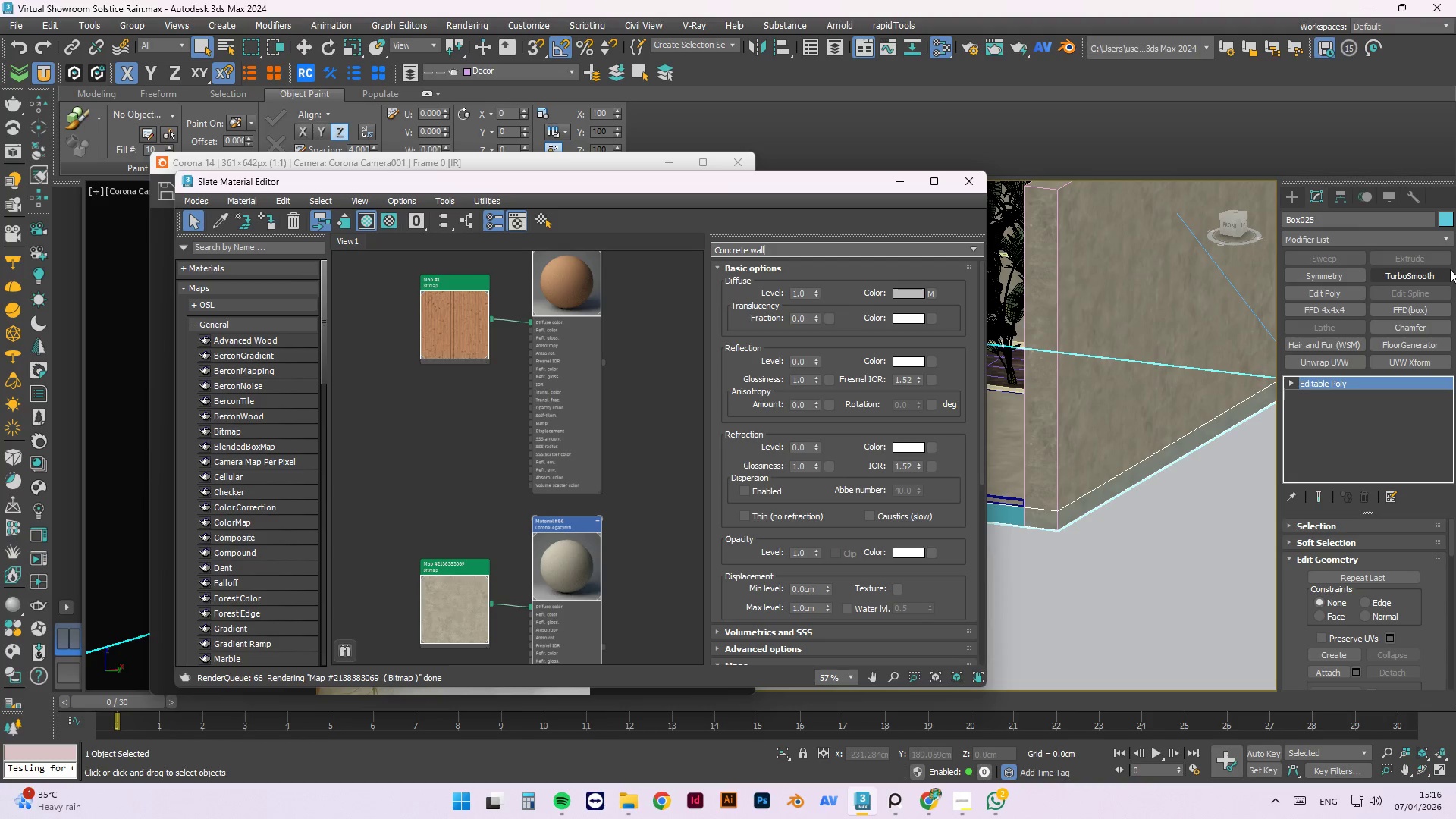 
key(Enter)
 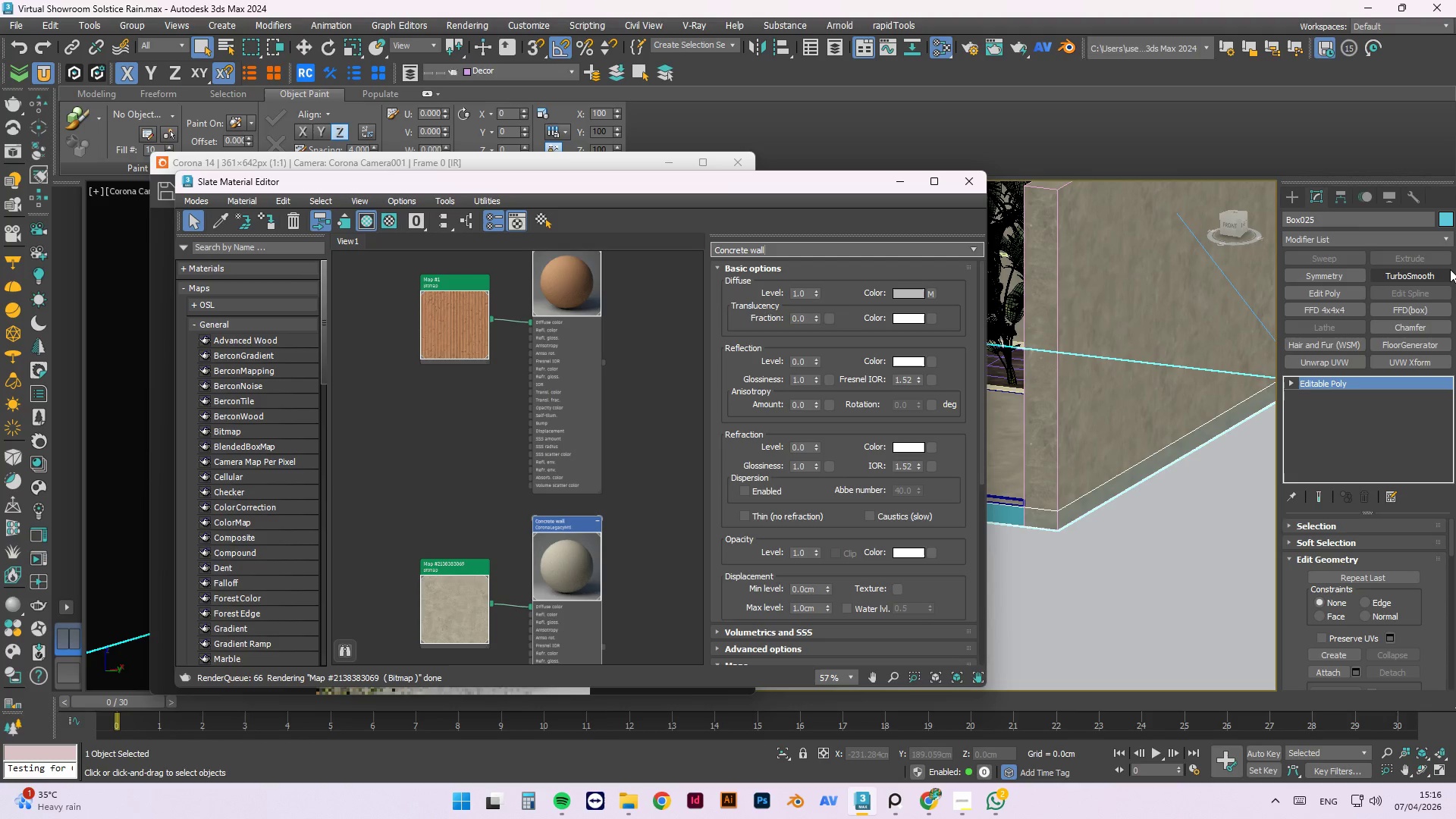 
hold_key(key=ControlLeft, duration=0.33)
 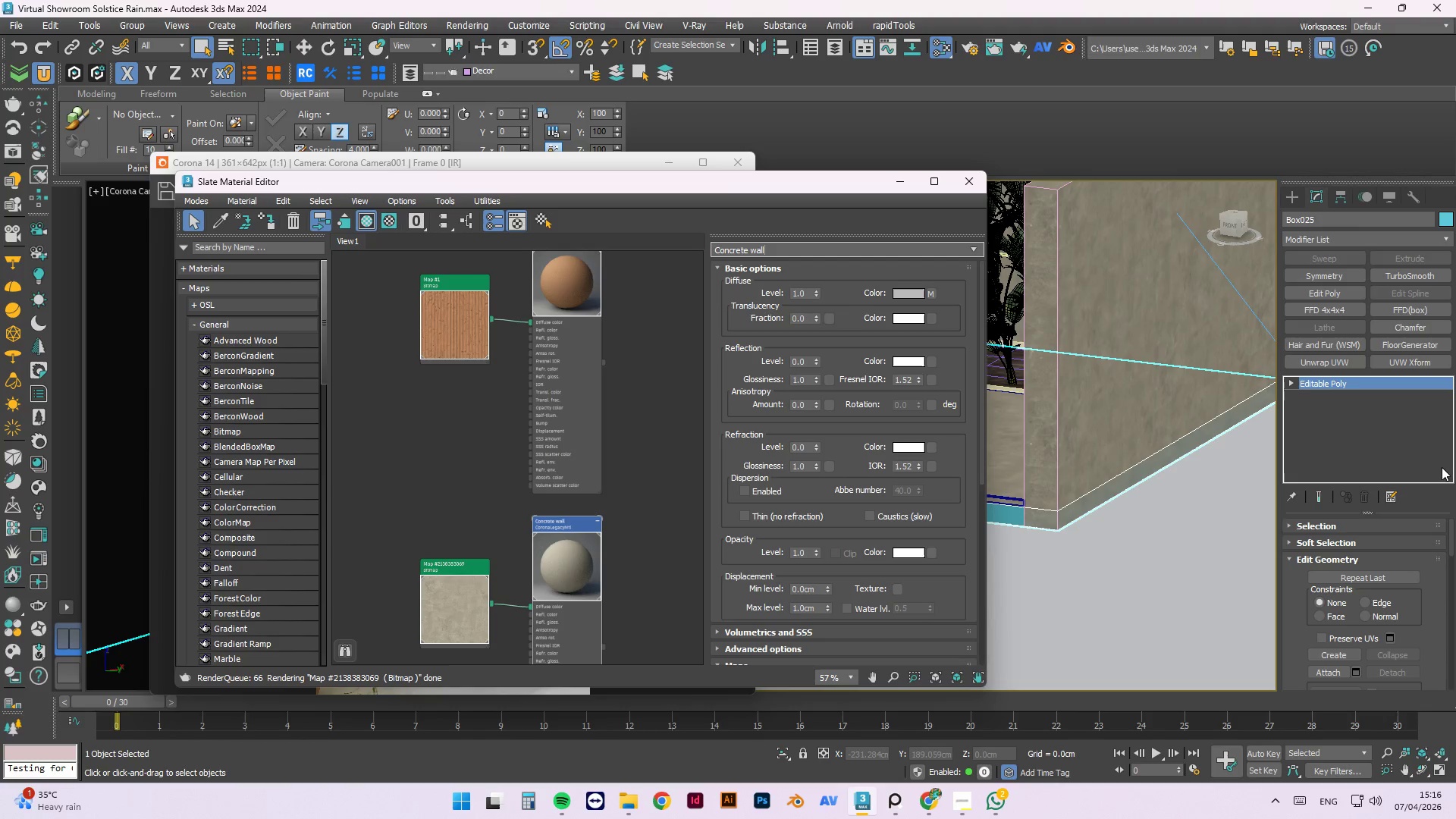 
key(Control+S)
 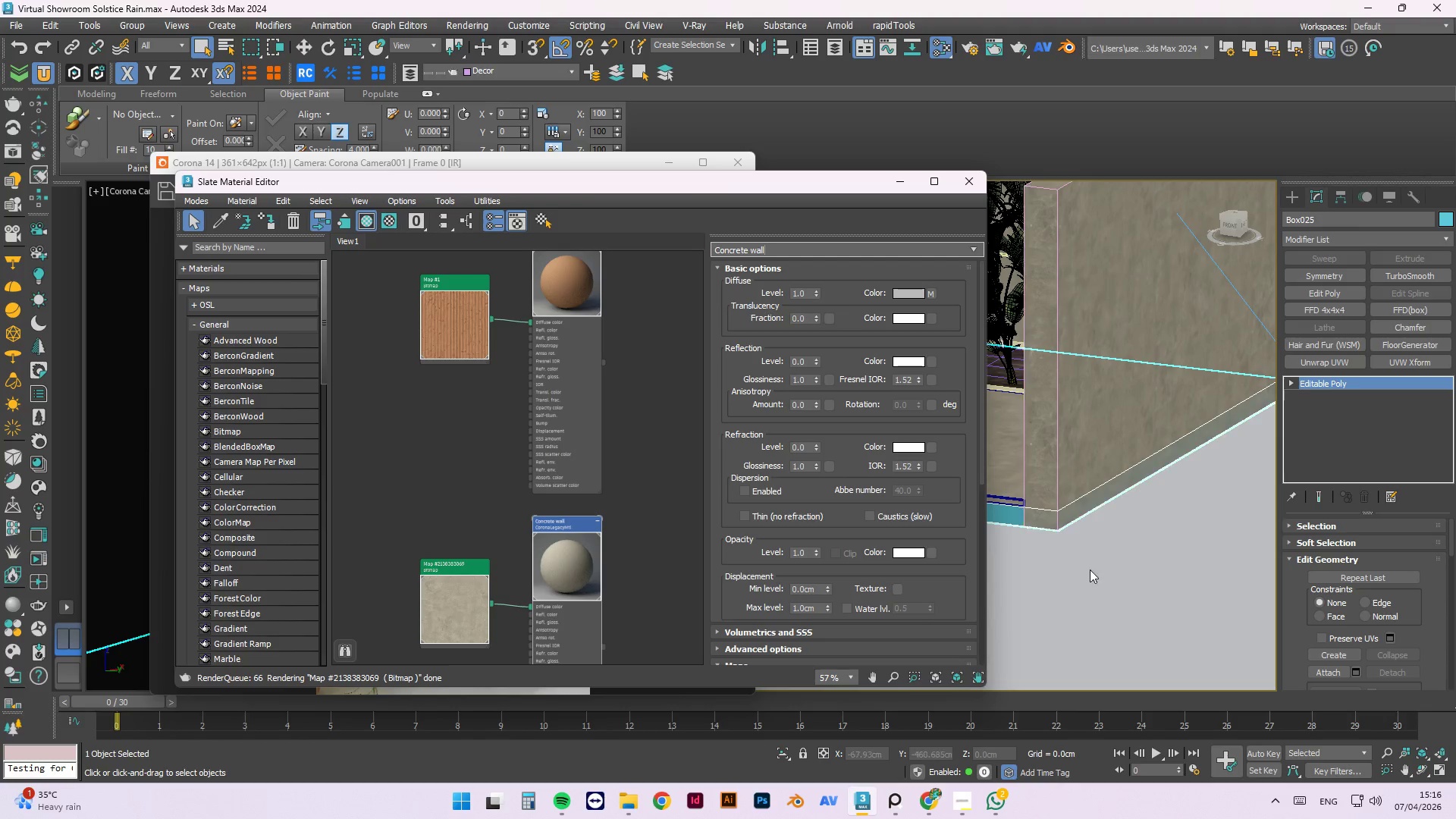 
left_click([1152, 134])